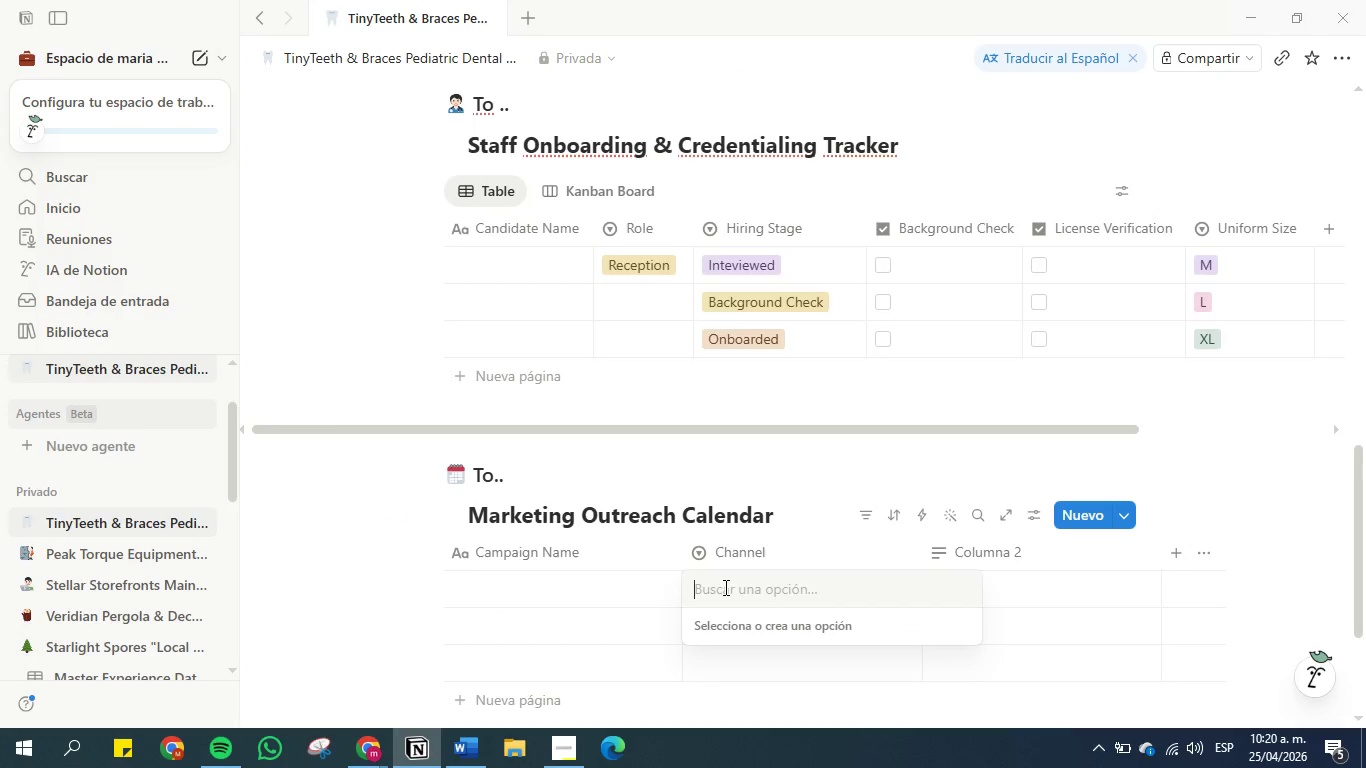 
key(Control+V)
 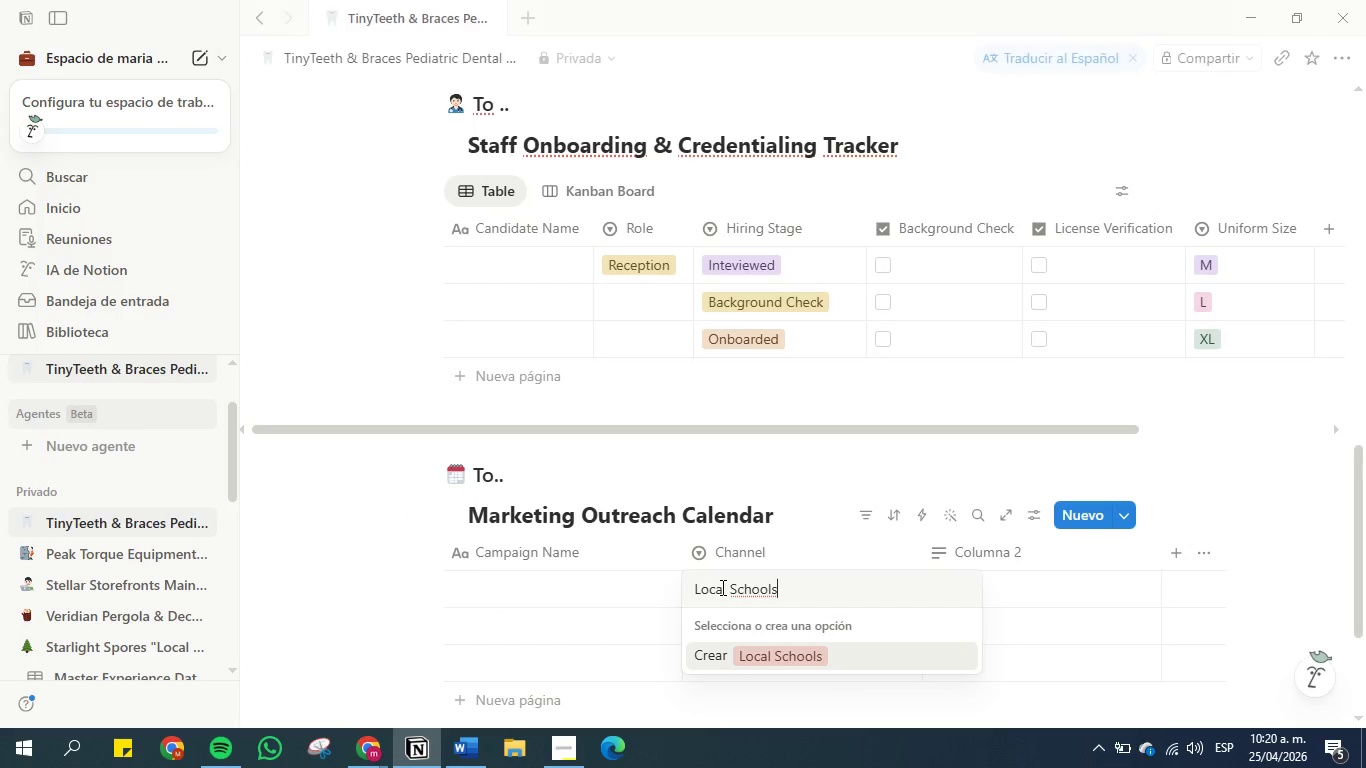 
key(Enter)
 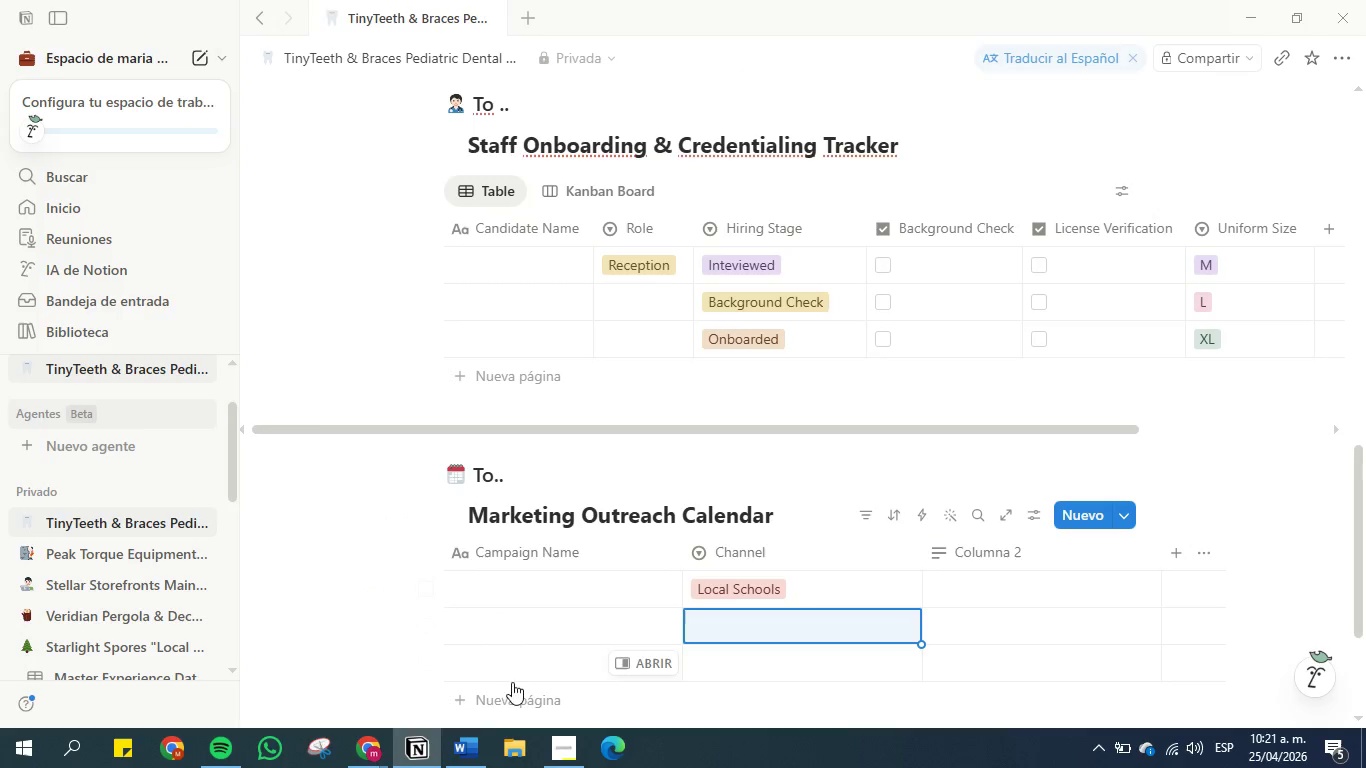 
left_click([455, 749])
 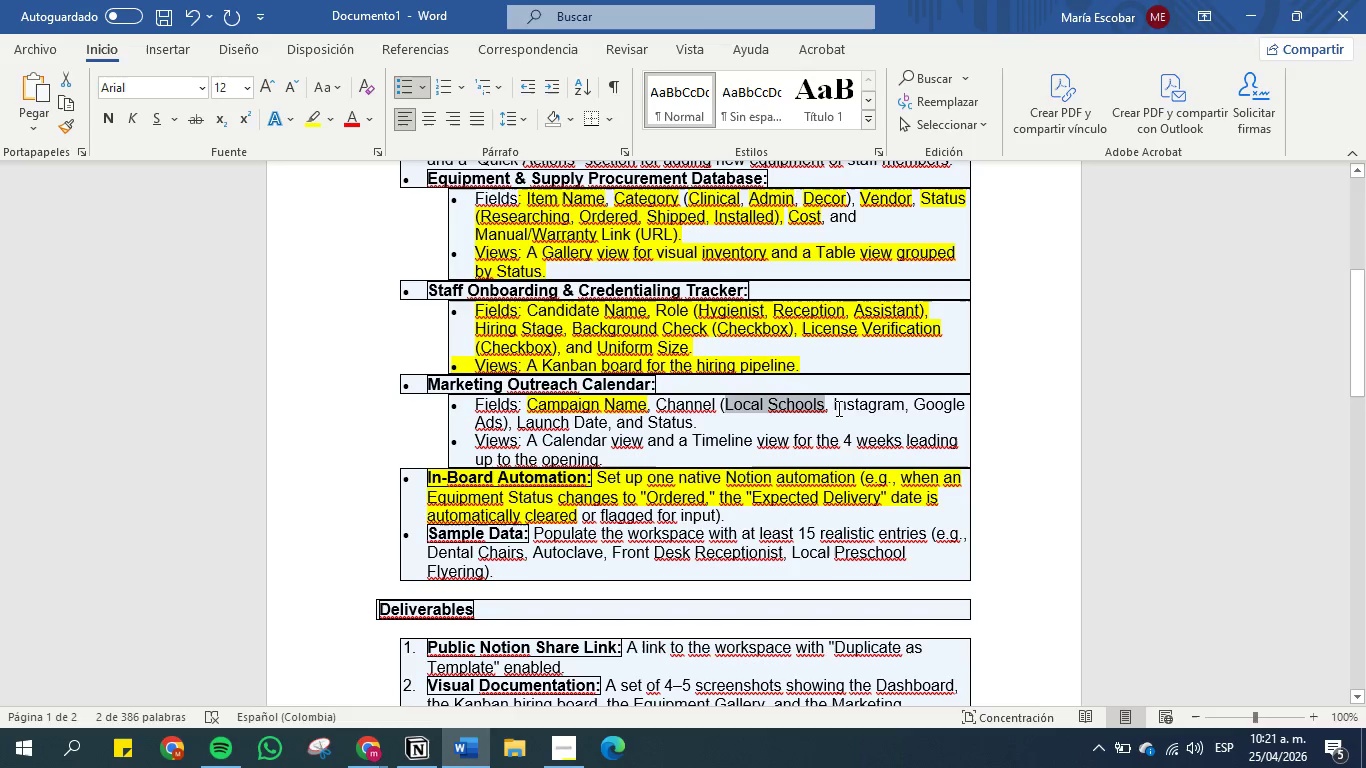 
left_click_drag(start_coordinate=[832, 407], to_coordinate=[900, 407])
 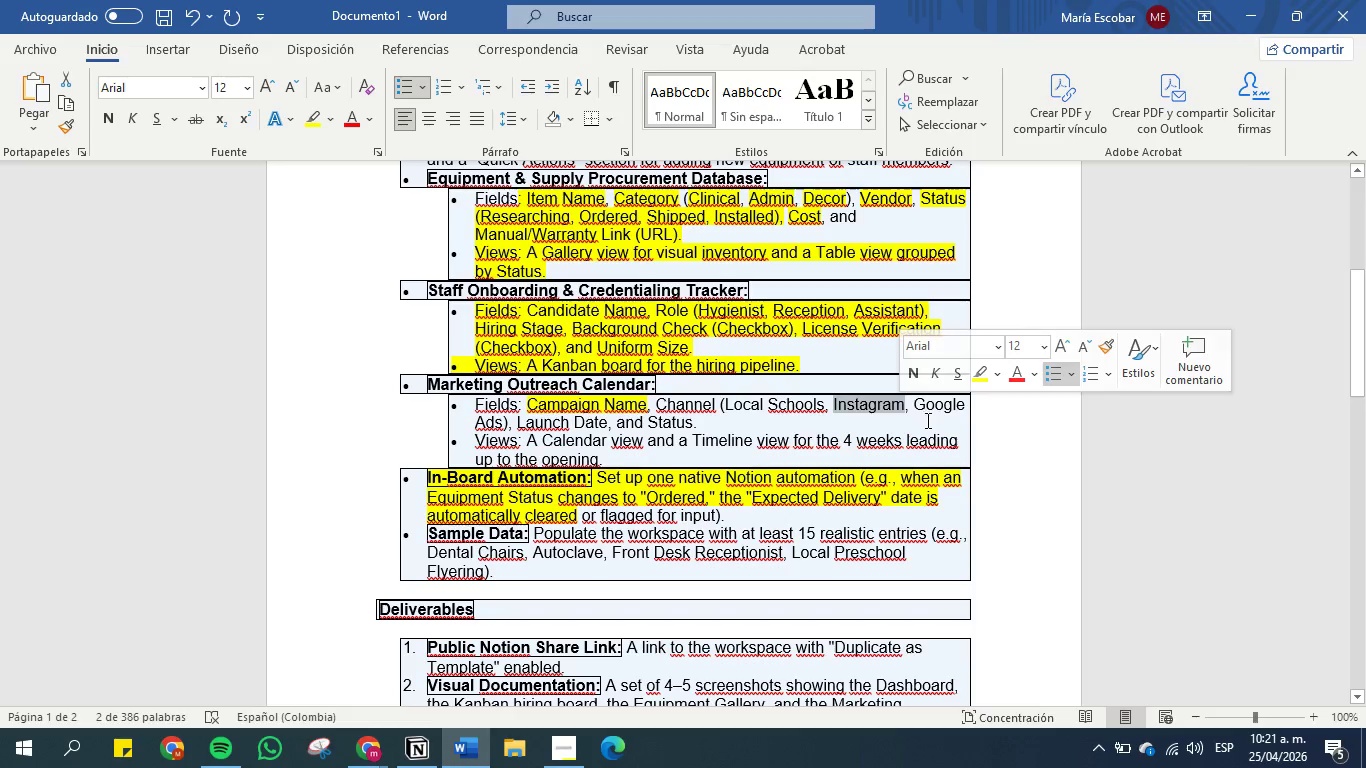 
key(Control+C)
 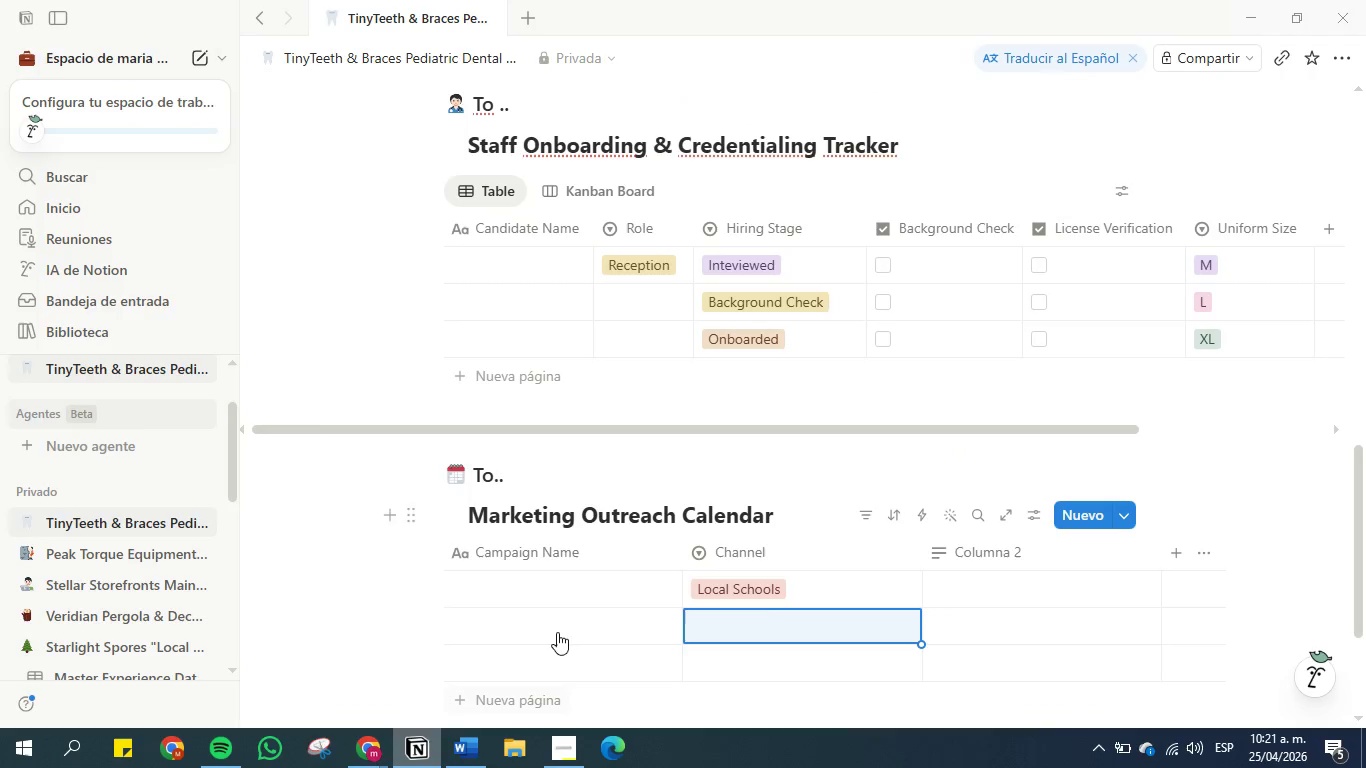 
left_click([796, 583])
 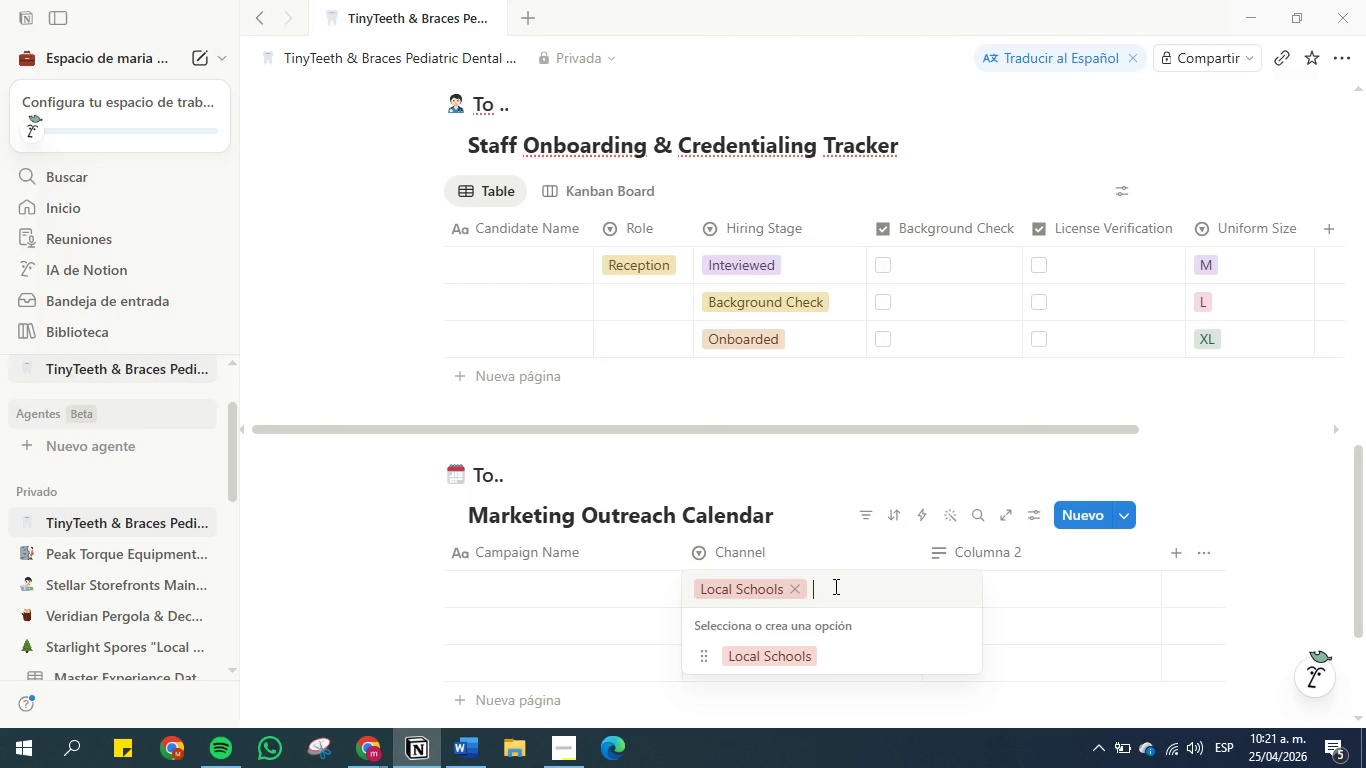 
key(Control+V)
 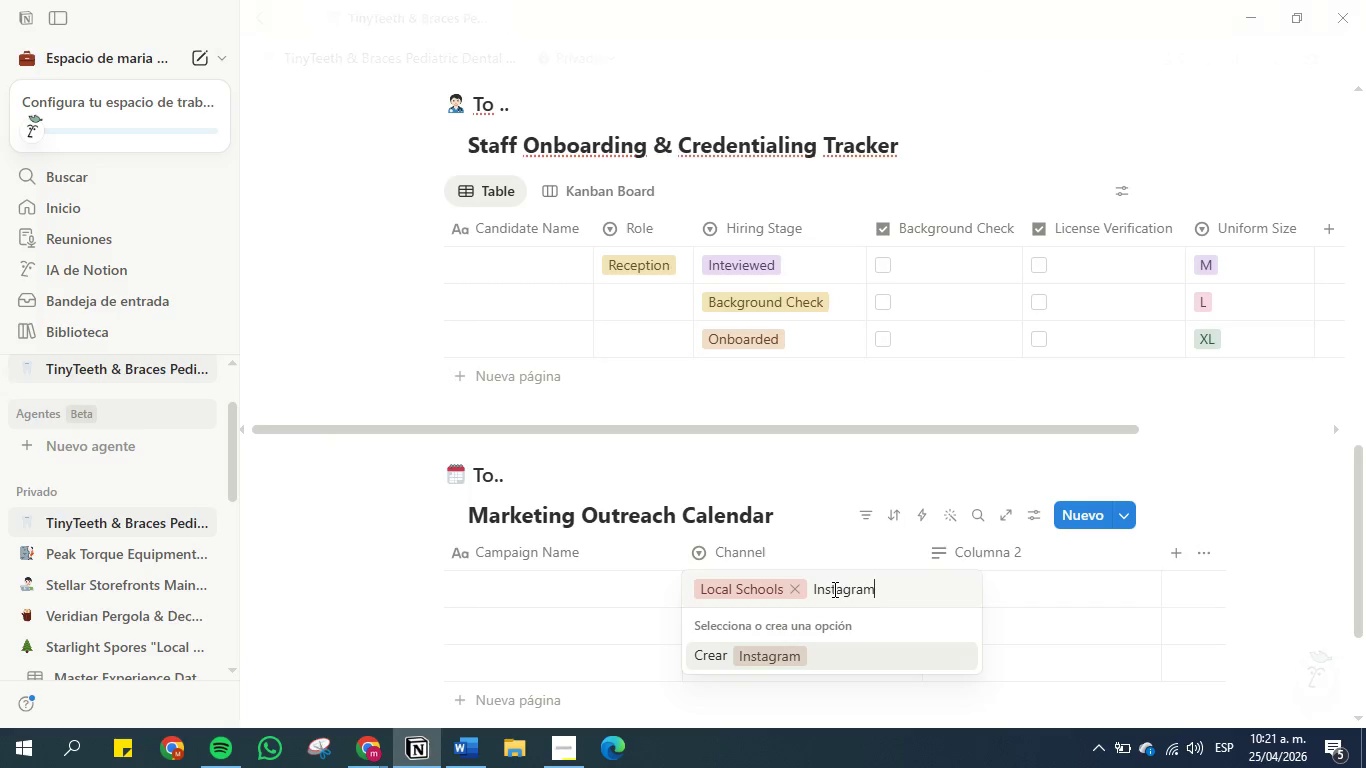 
key(Enter)
 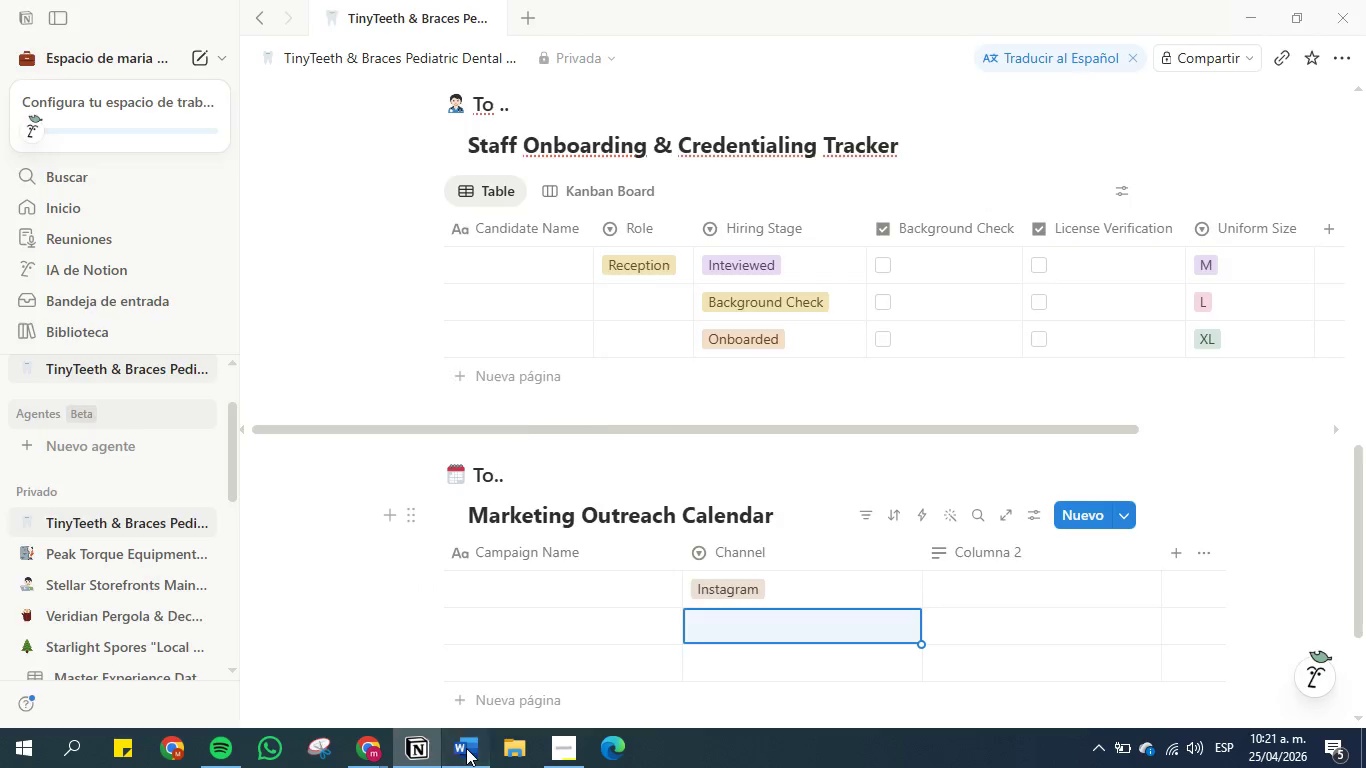 
scroll: coordinate [811, 346], scroll_direction: down, amount: 1.0
 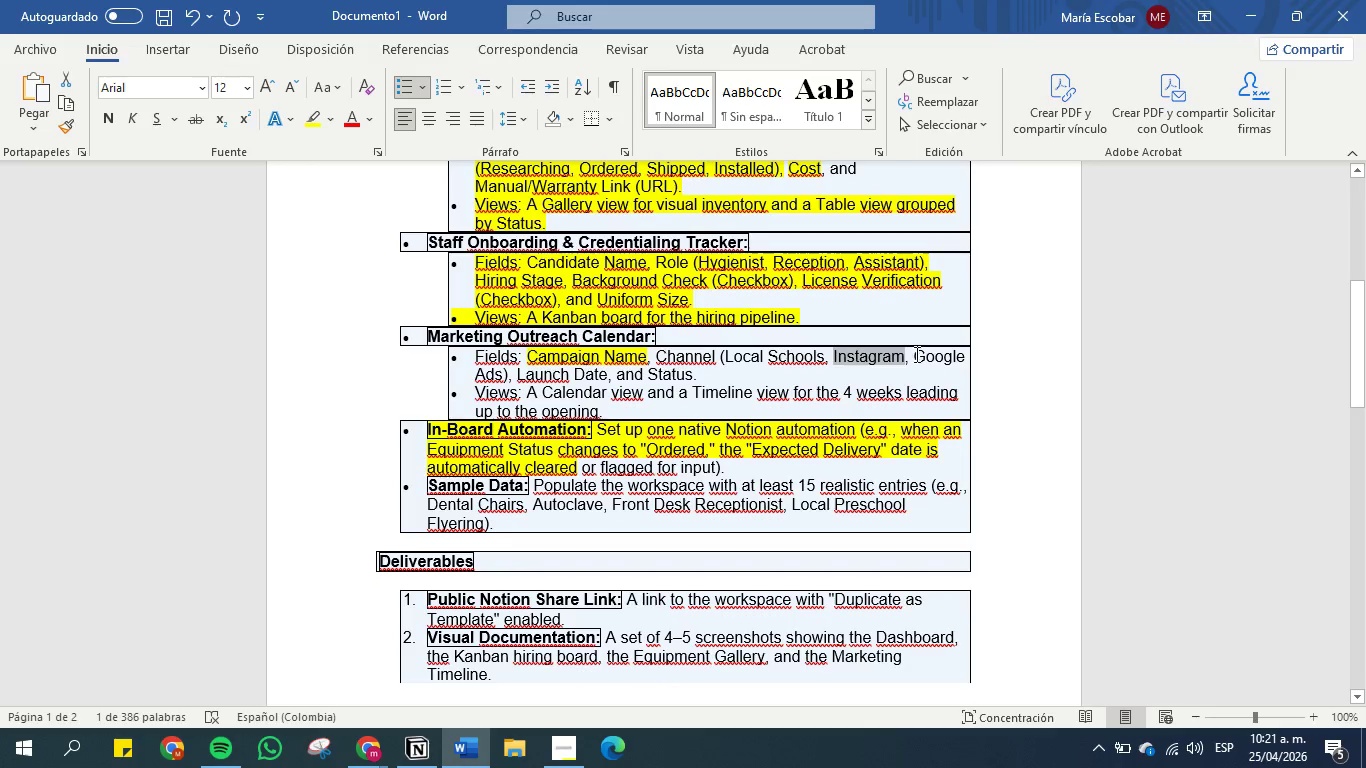 
left_click_drag(start_coordinate=[914, 353], to_coordinate=[500, 377])
 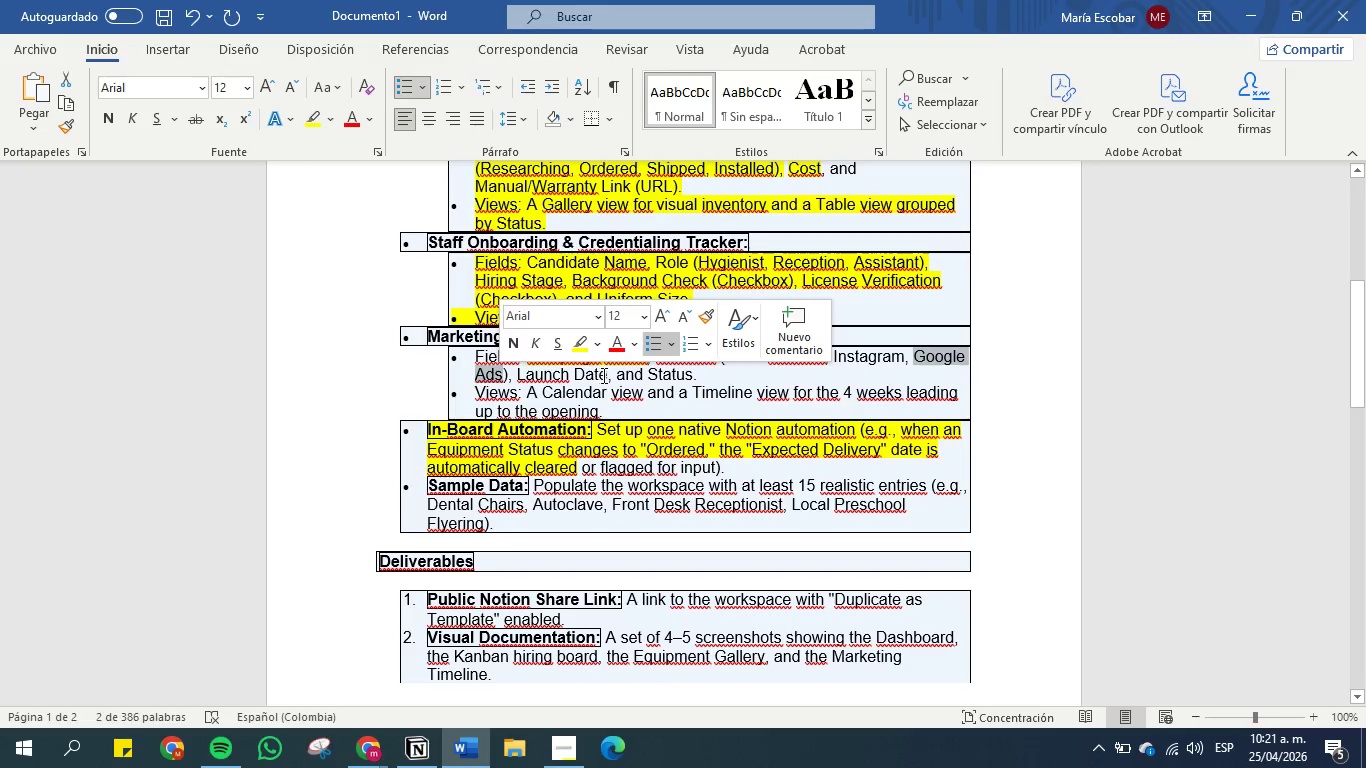 
key(Control+C)
 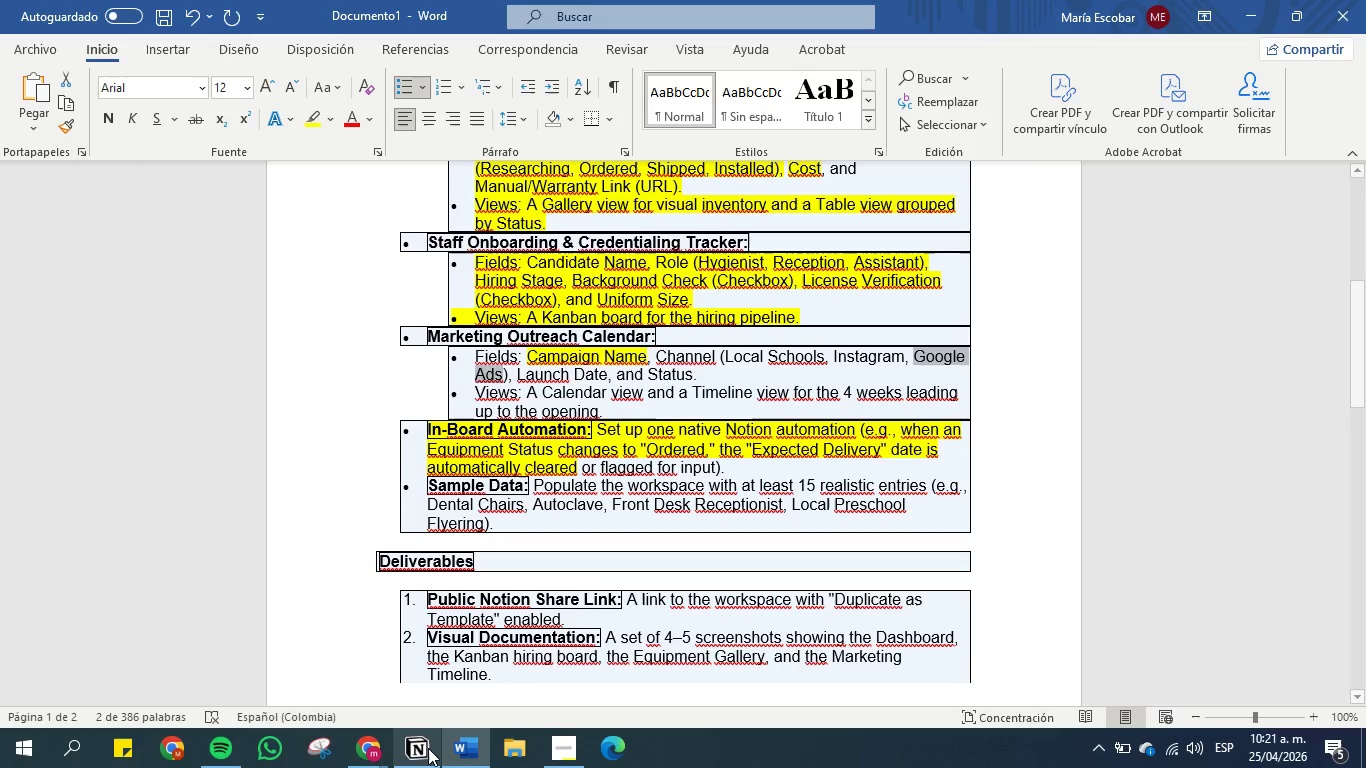 
left_click([428, 748])
 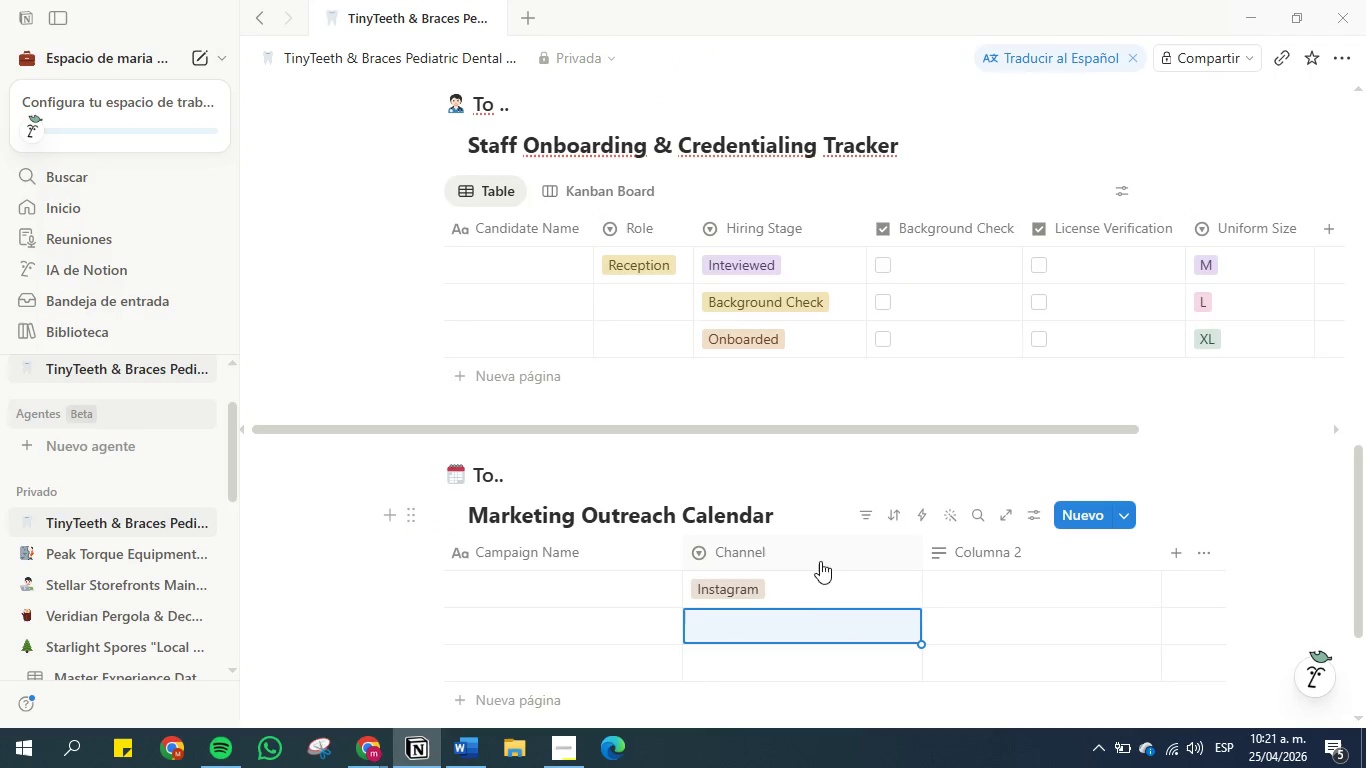 
left_click([808, 587])
 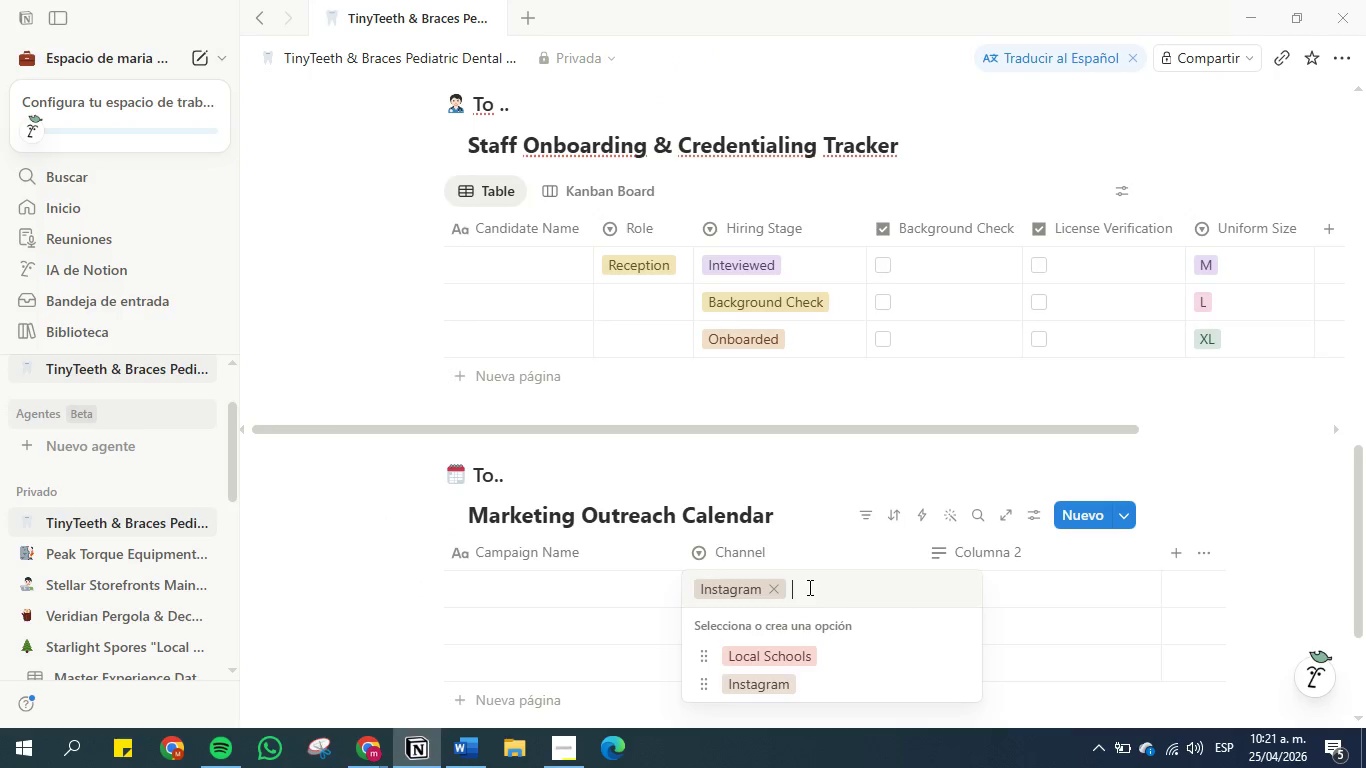 
key(Control+V)
 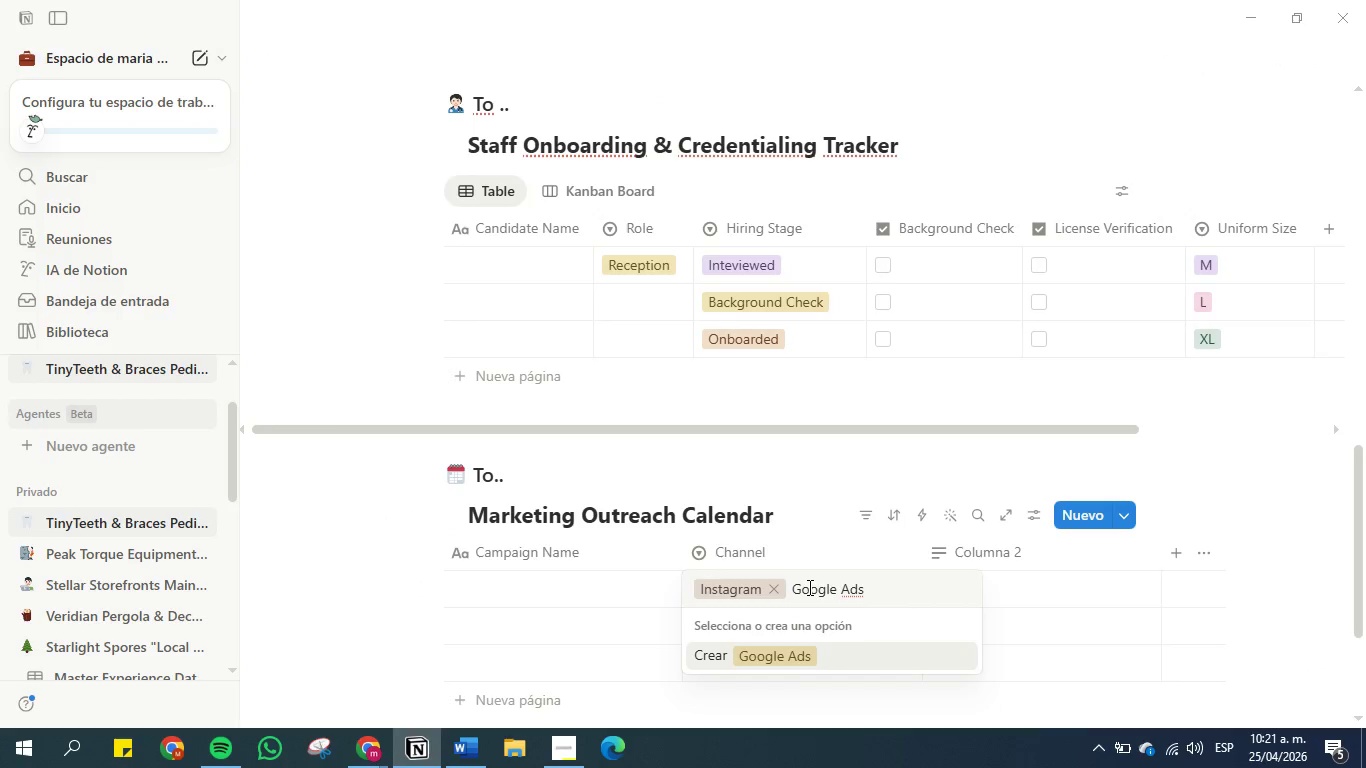 
key(Enter)
 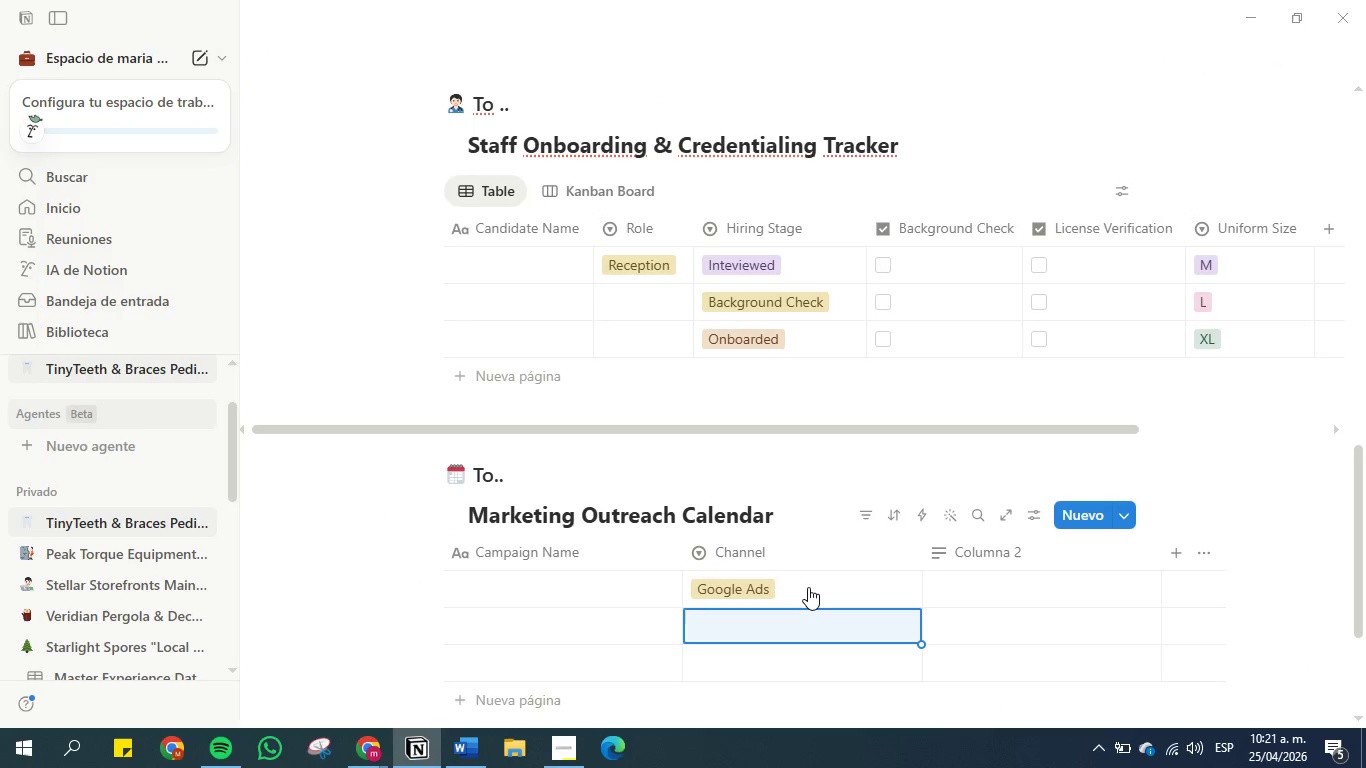 
left_click([808, 587])
 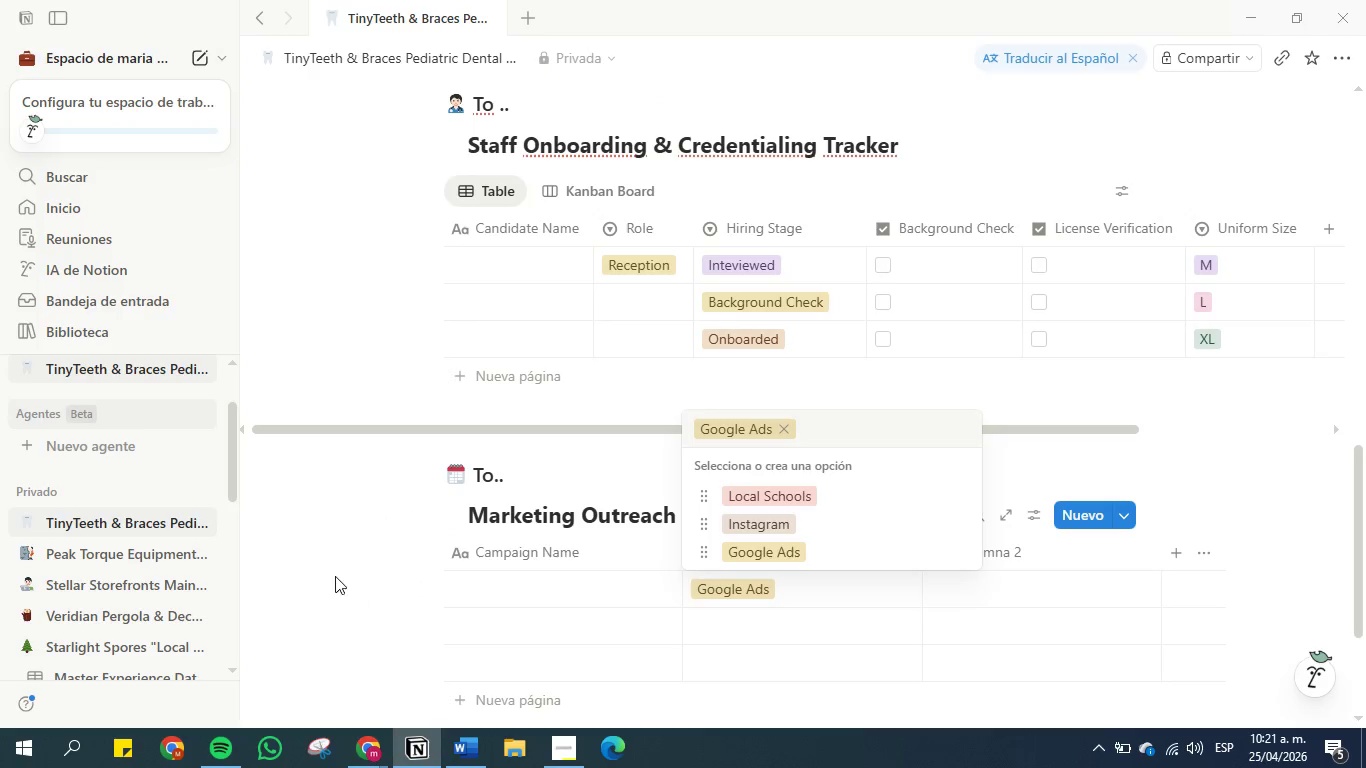 
left_click([343, 569])
 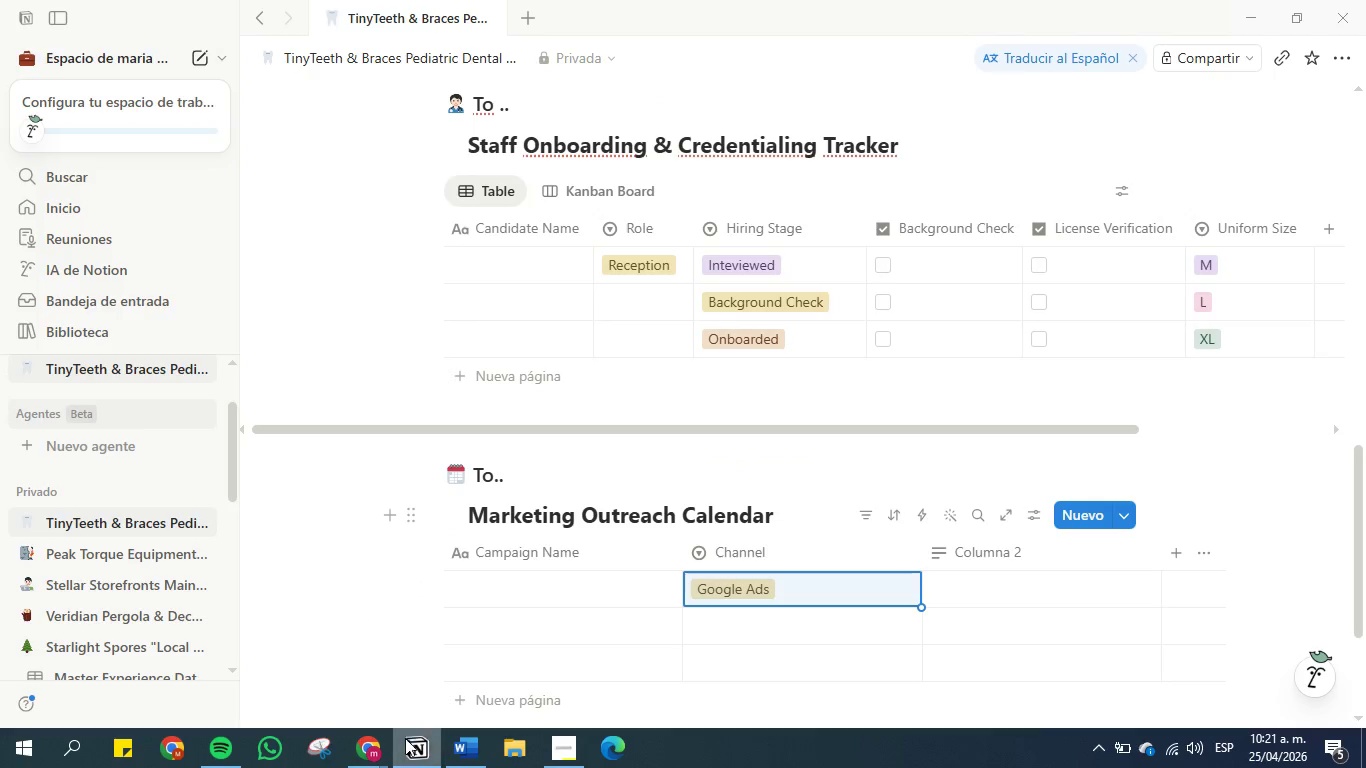 
left_click([458, 748])
 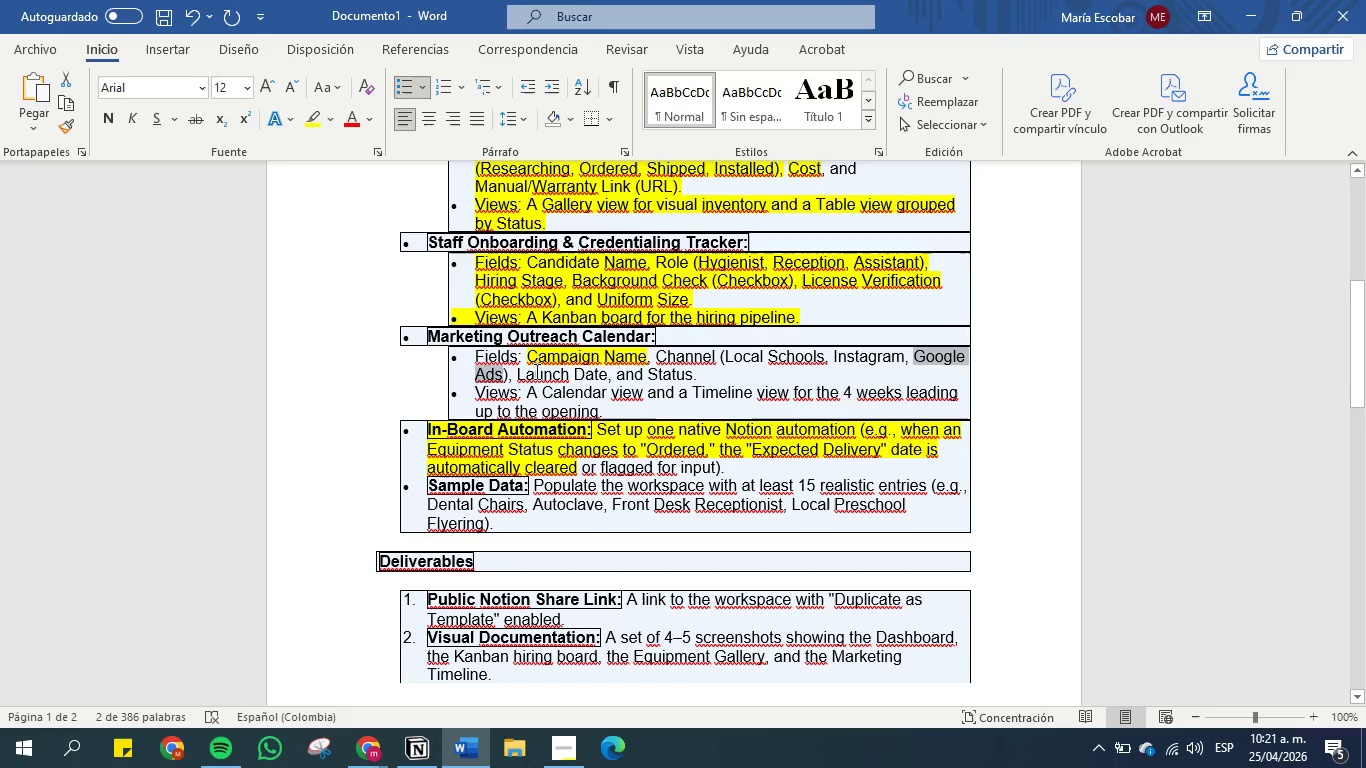 
left_click([535, 373])
 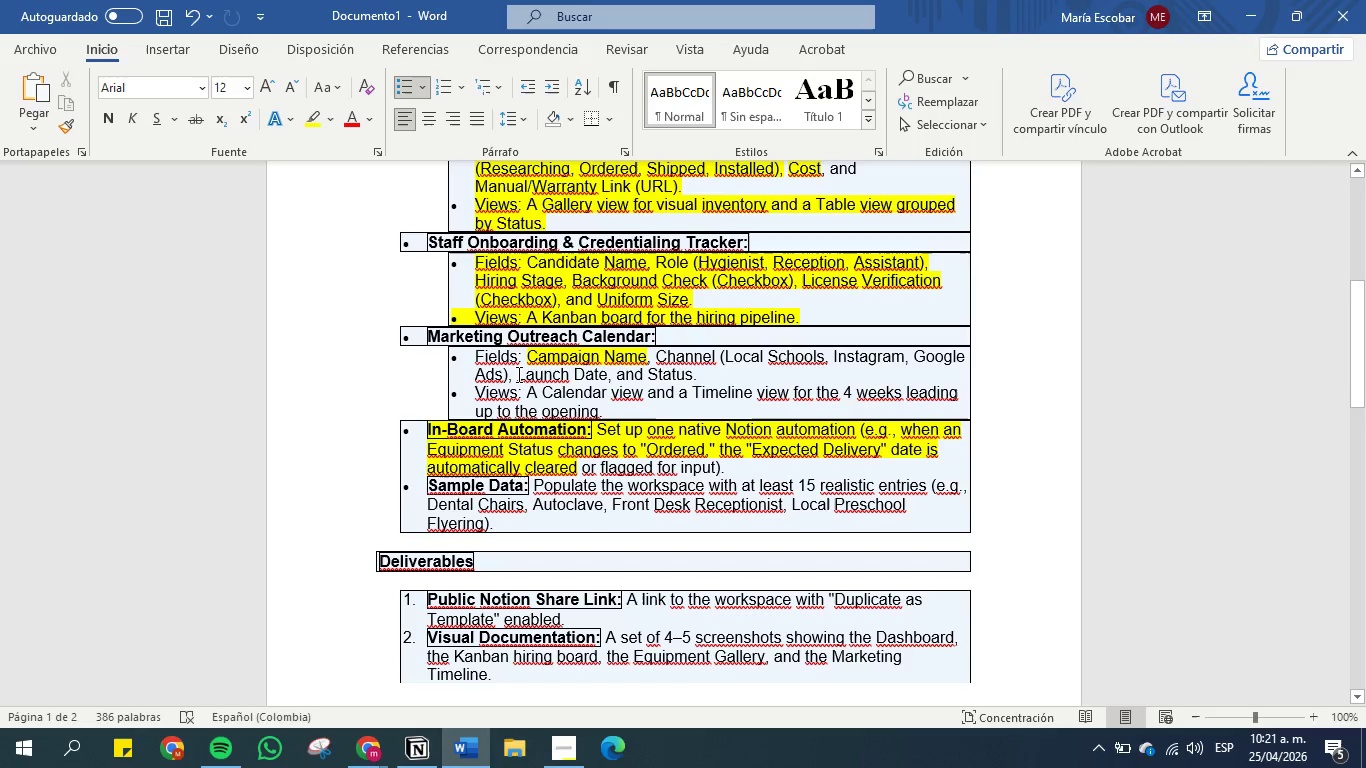 
left_click_drag(start_coordinate=[517, 374], to_coordinate=[605, 374])
 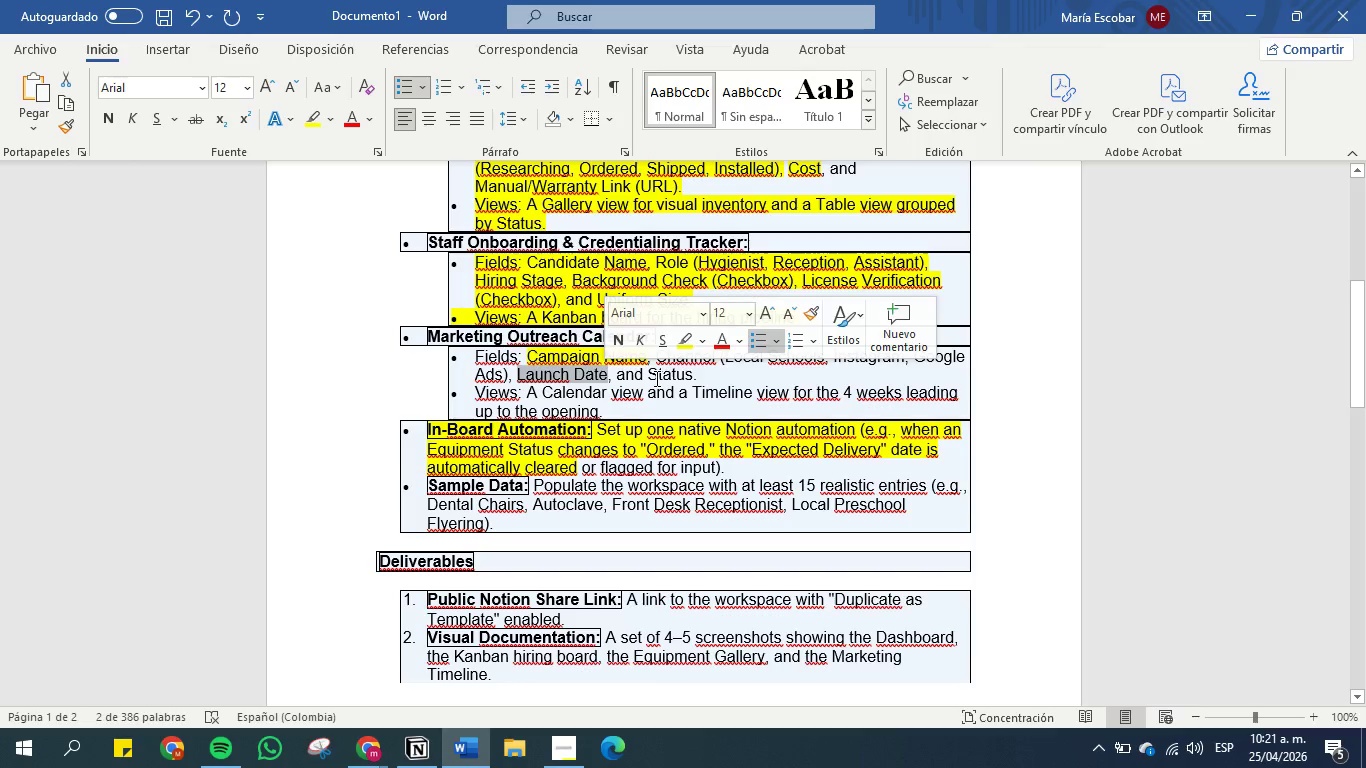 
key(Control+C)
 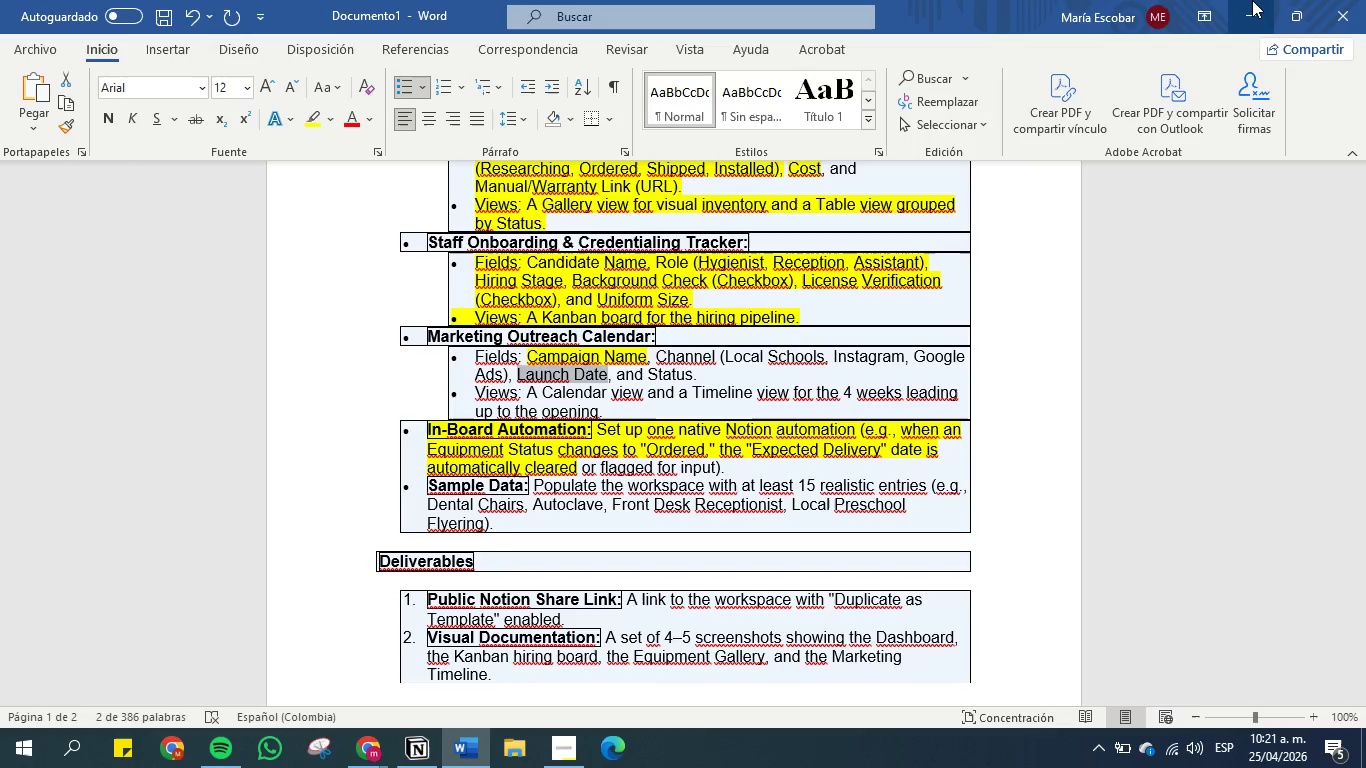 
left_click([1256, 5])
 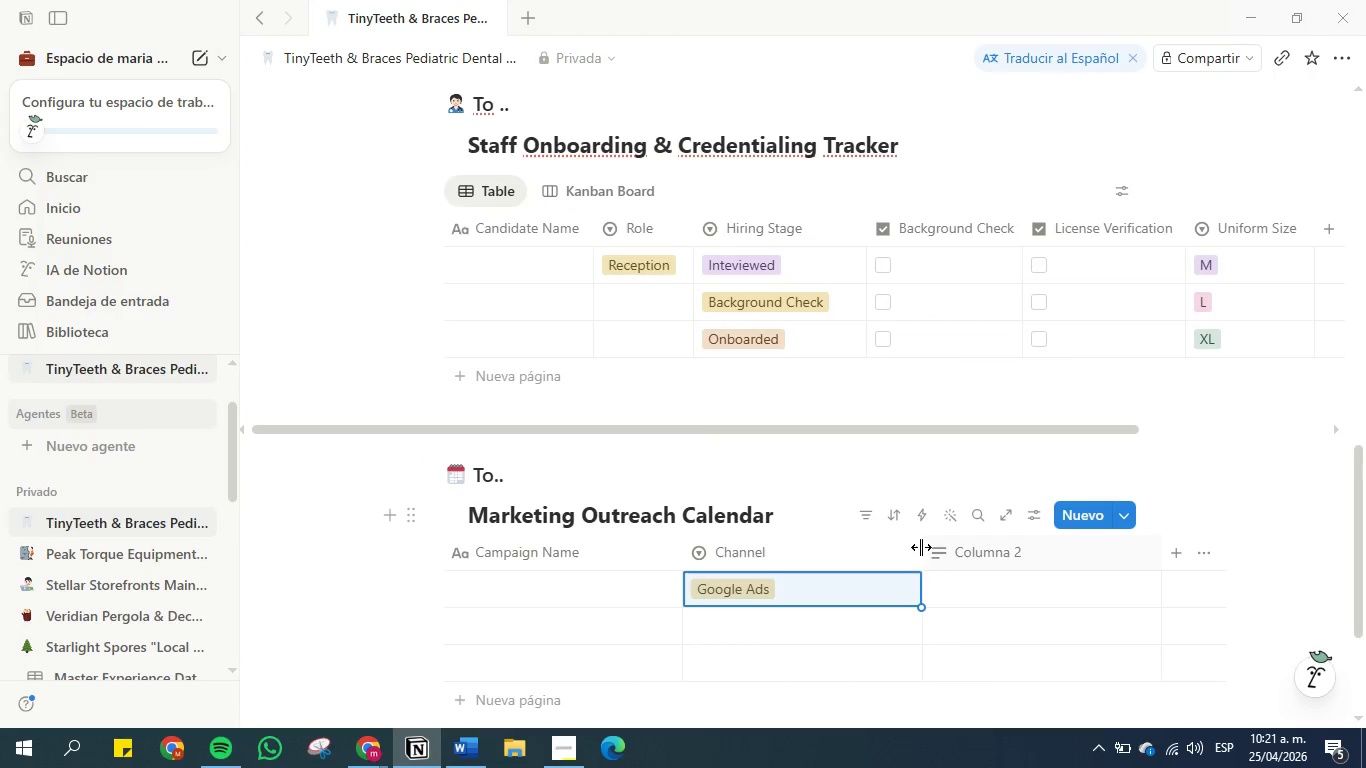 
left_click_drag(start_coordinate=[919, 547], to_coordinate=[787, 547])
 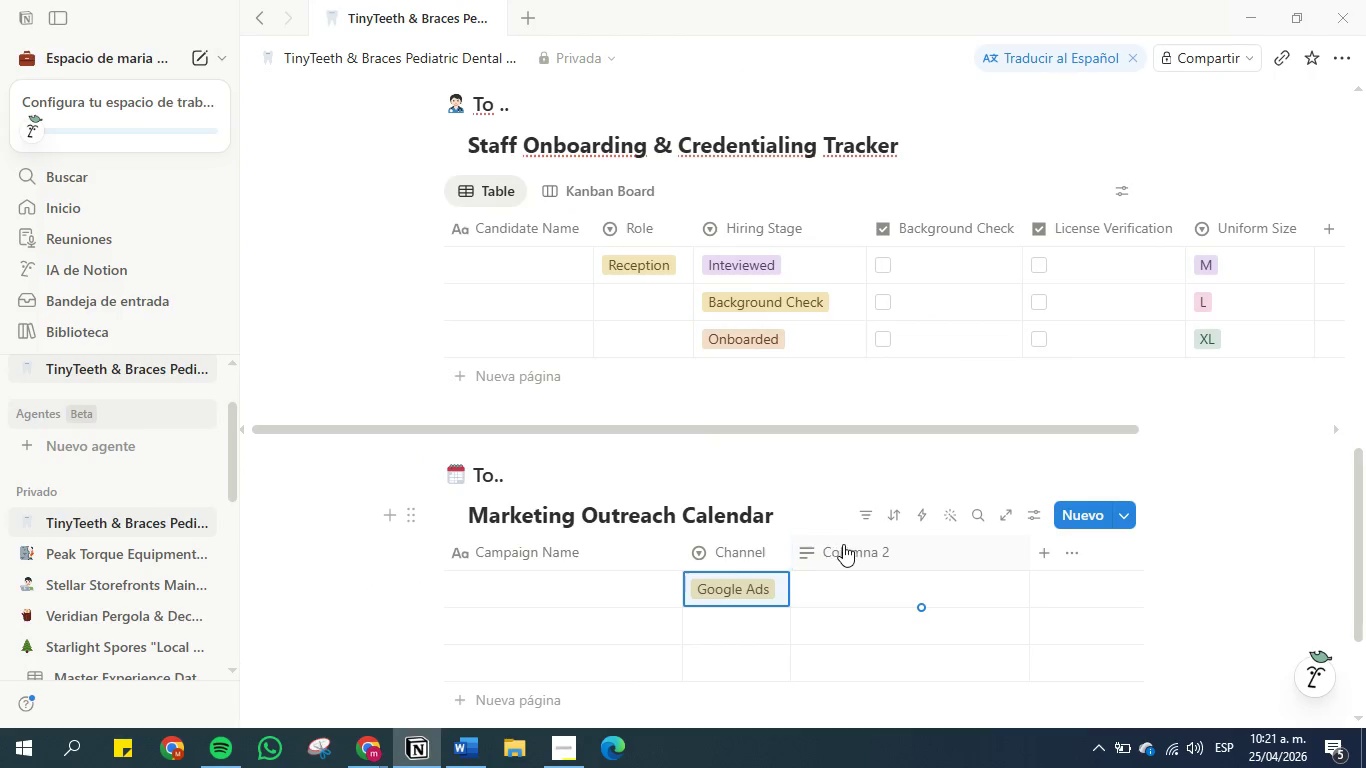 
left_click([843, 544])
 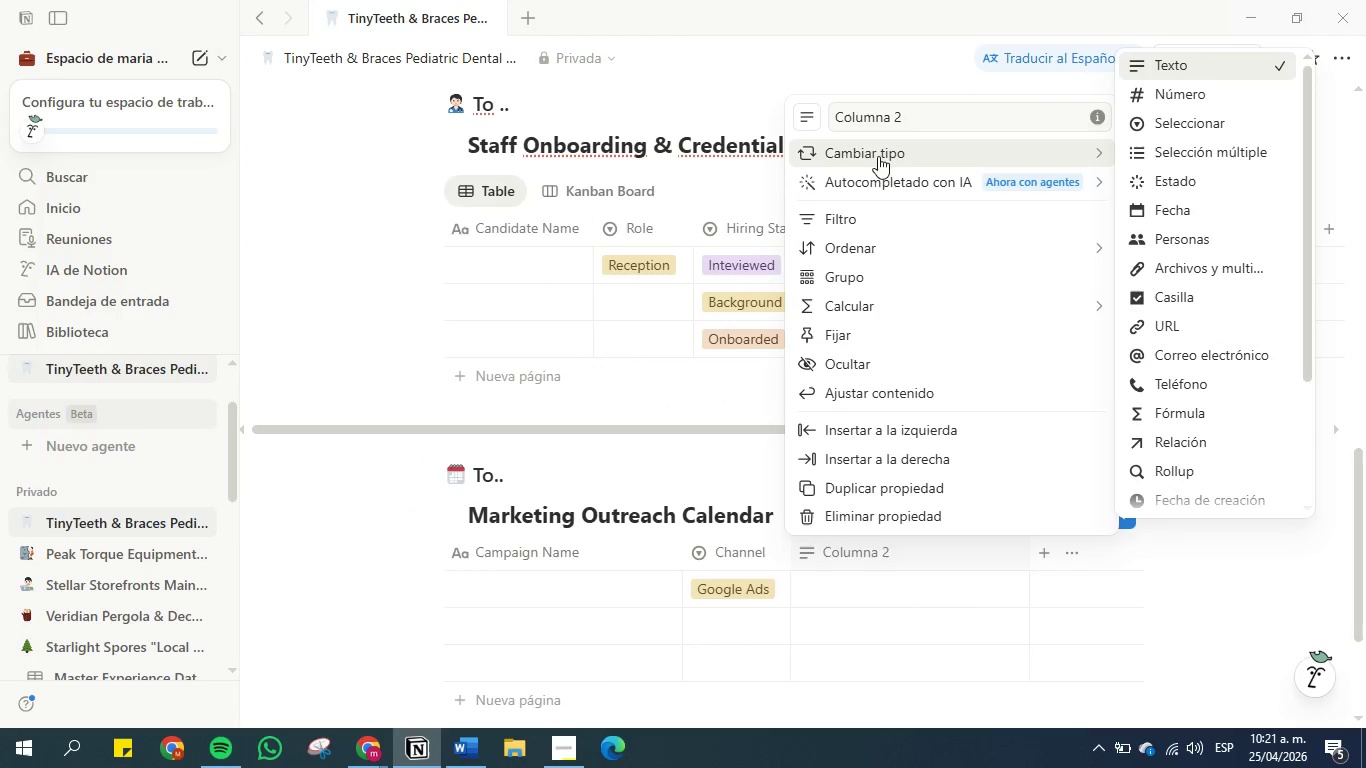 
left_click([1200, 207])
 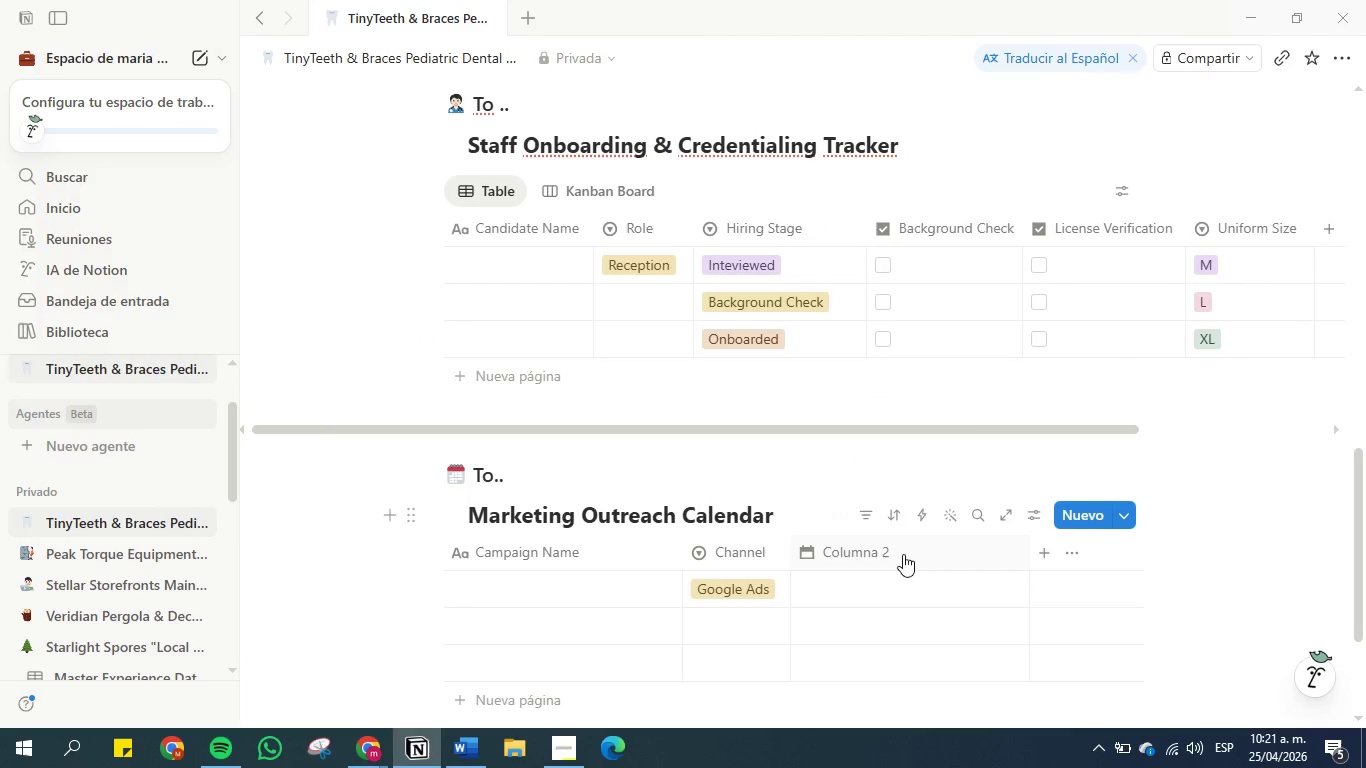 
left_click([878, 547])
 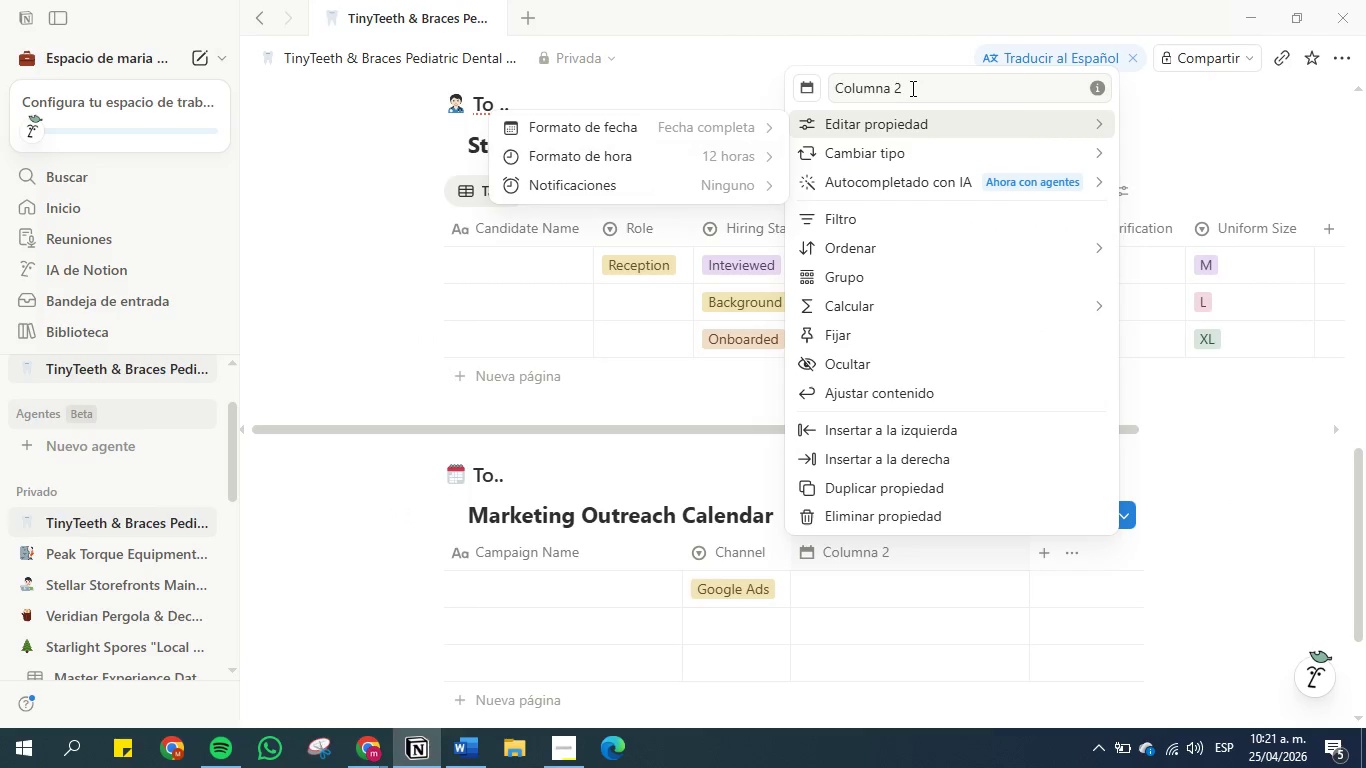 
double_click([911, 88])
 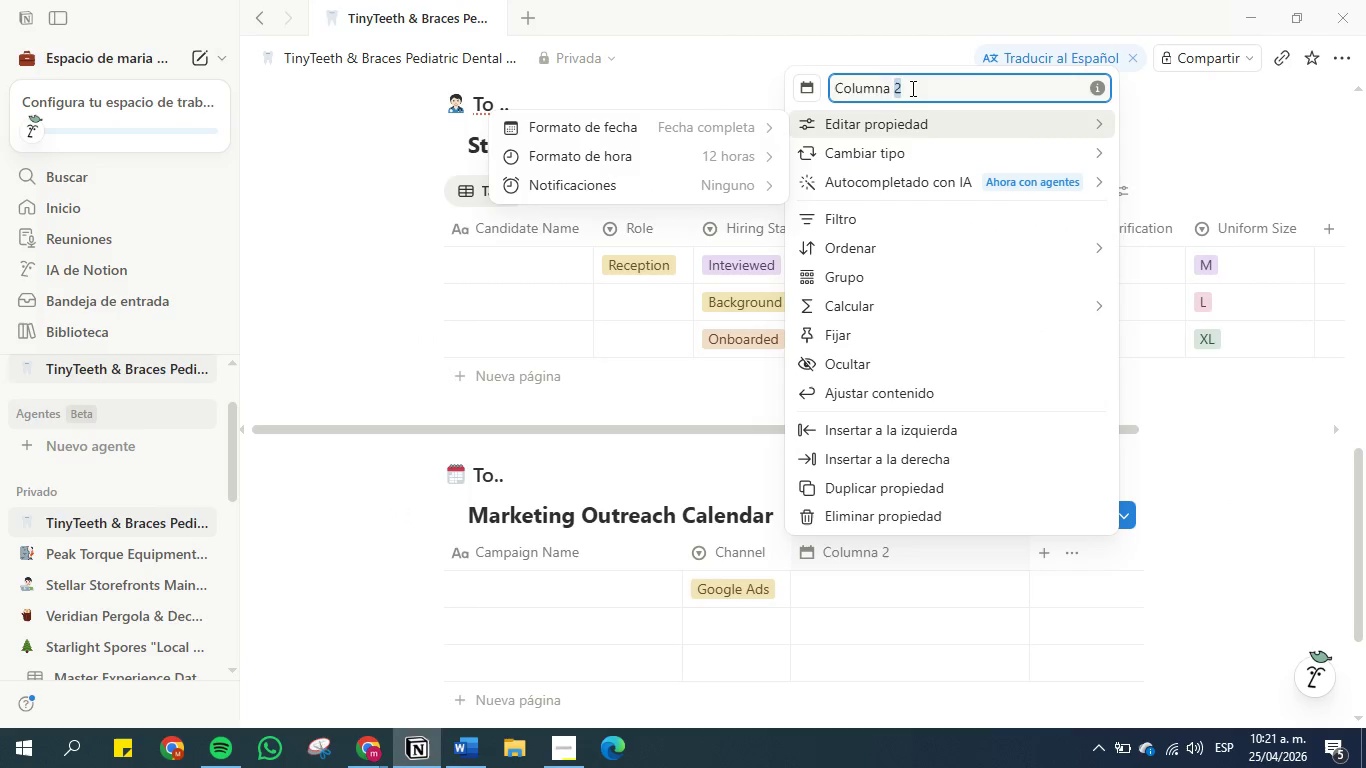 
triple_click([911, 88])
 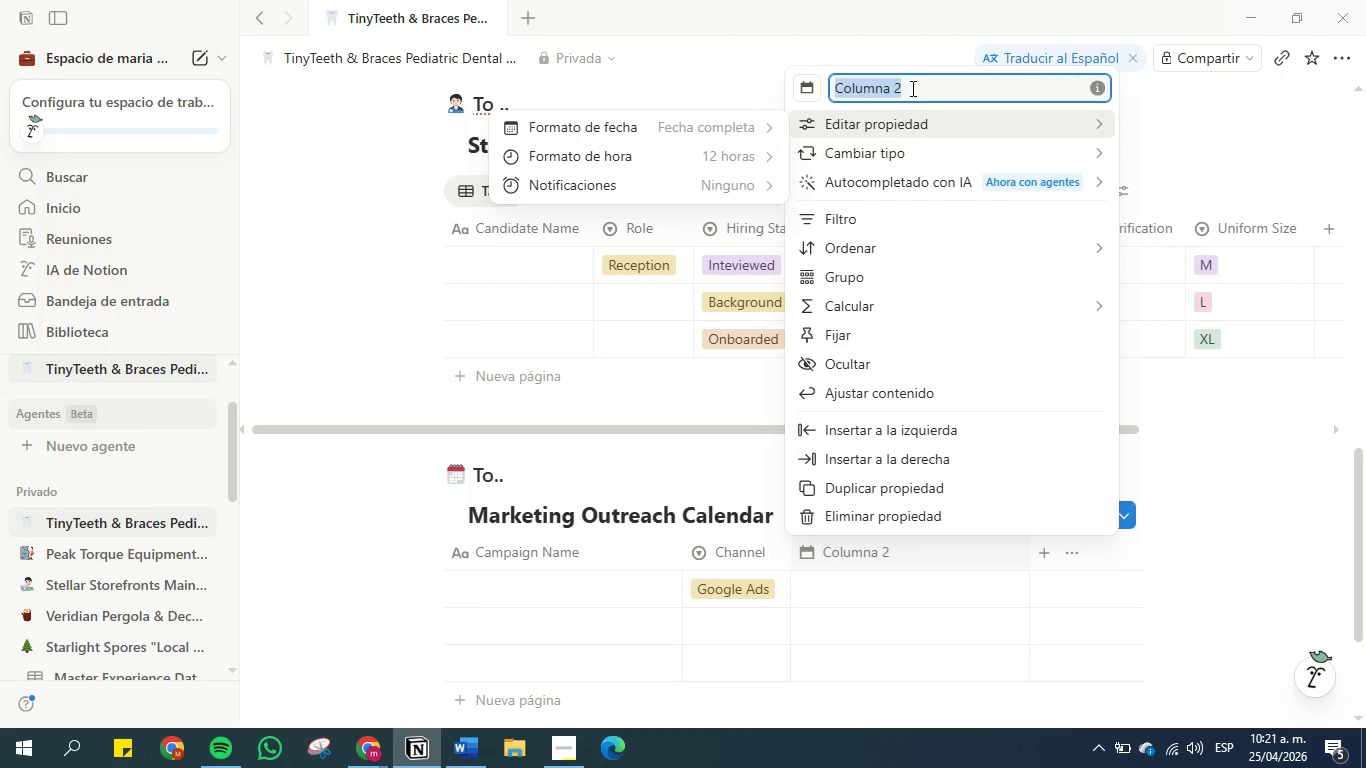 
key(Control+V)
 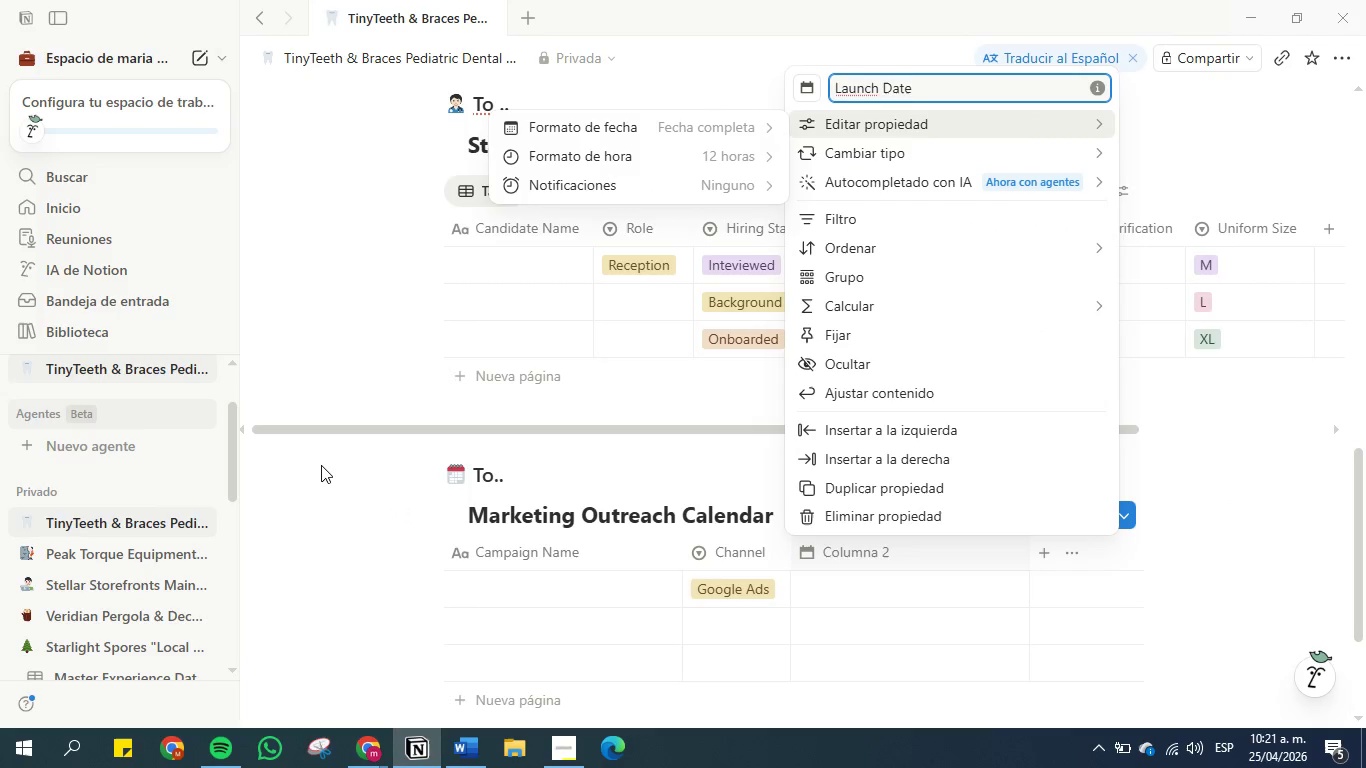 
left_click([321, 465])
 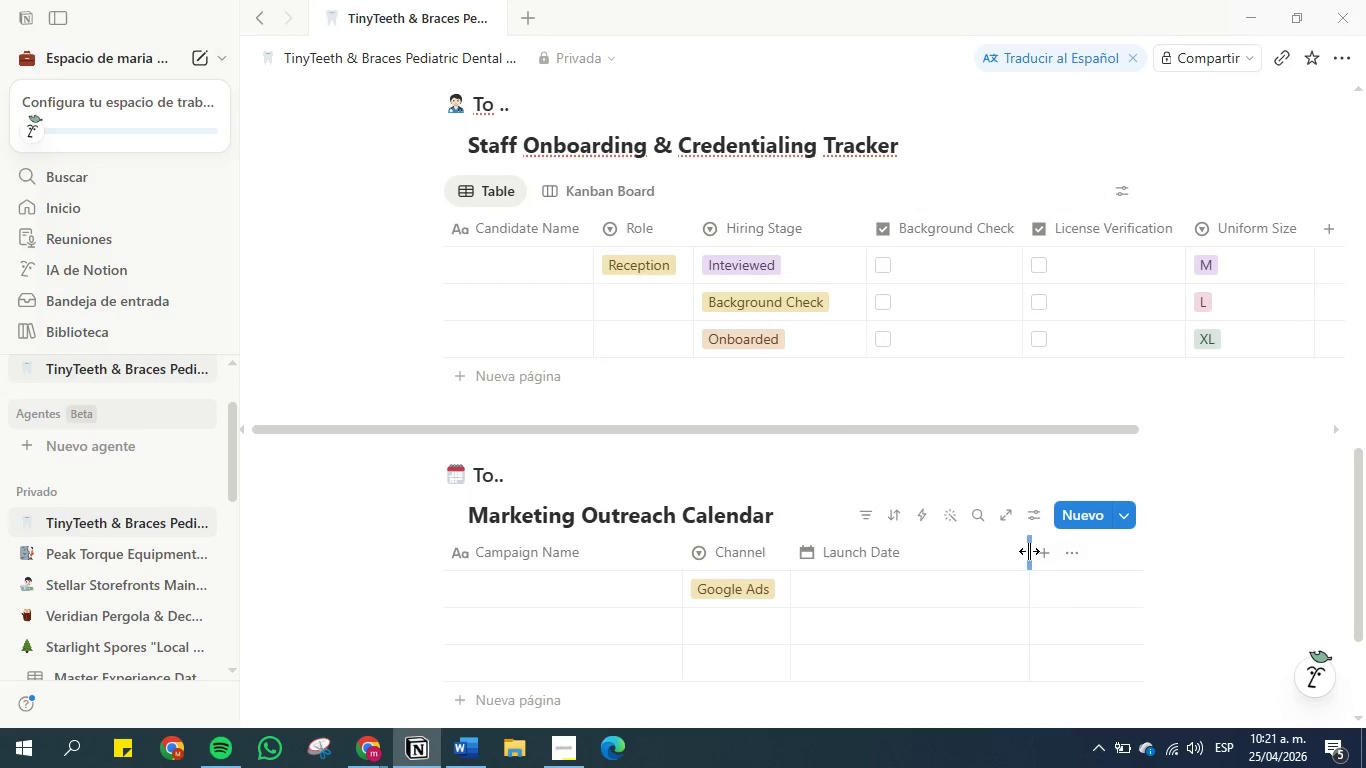 
left_click_drag(start_coordinate=[1027, 551], to_coordinate=[913, 562])
 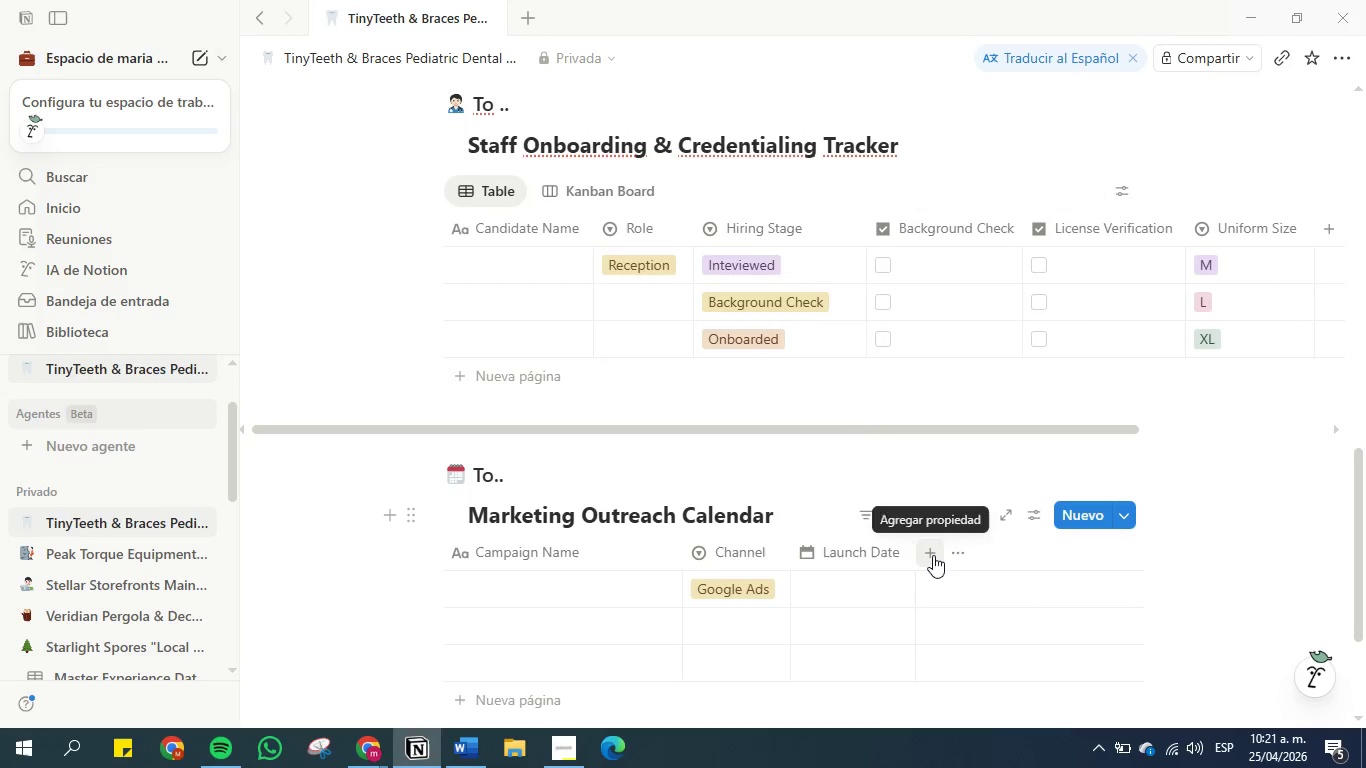 
left_click([933, 555])
 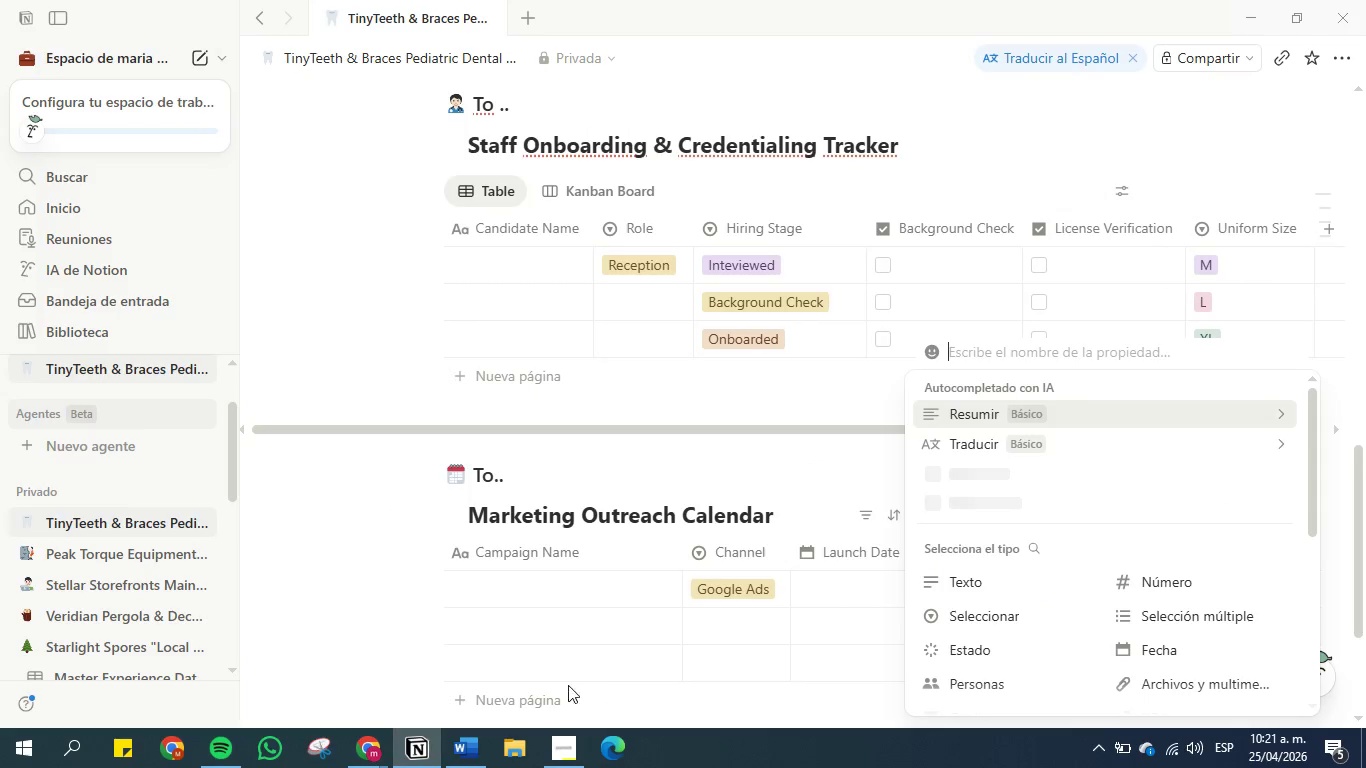 
left_click([472, 738])
 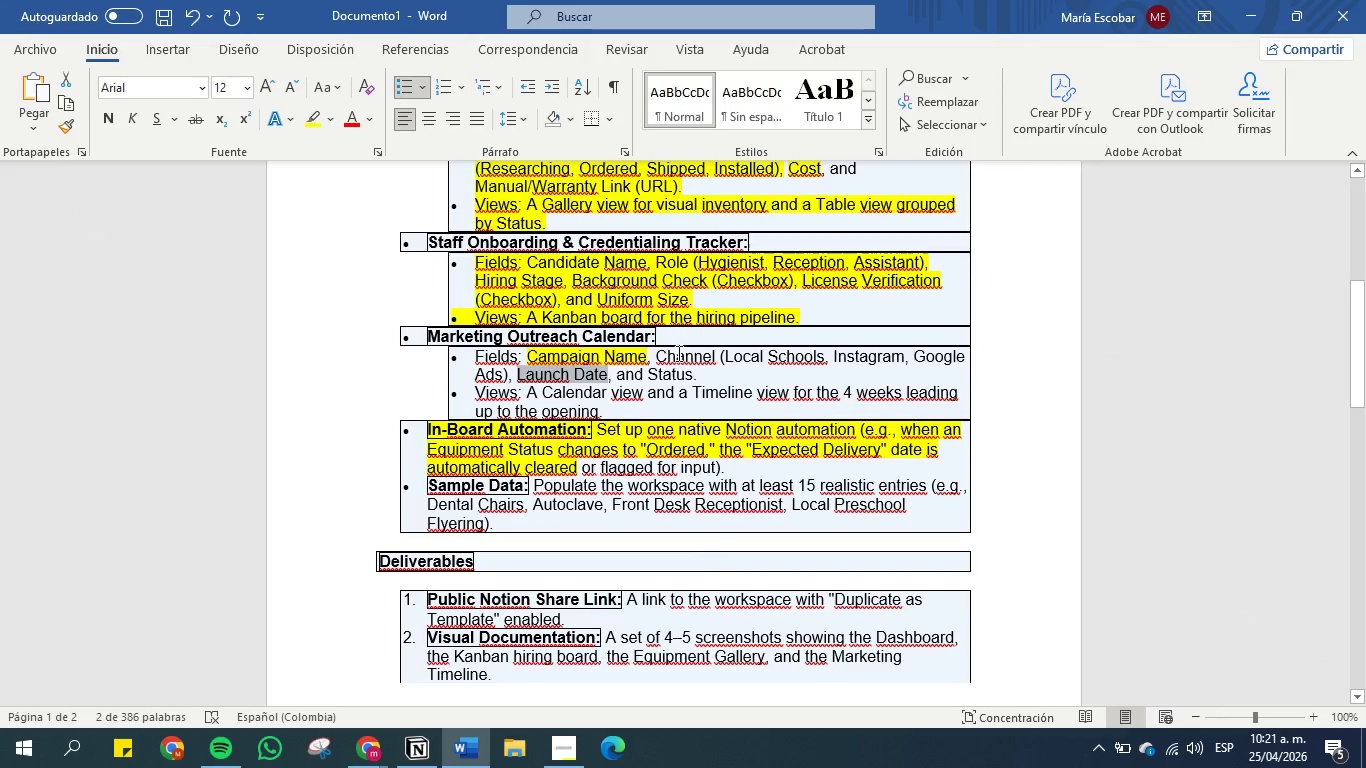 
left_click([672, 377])
 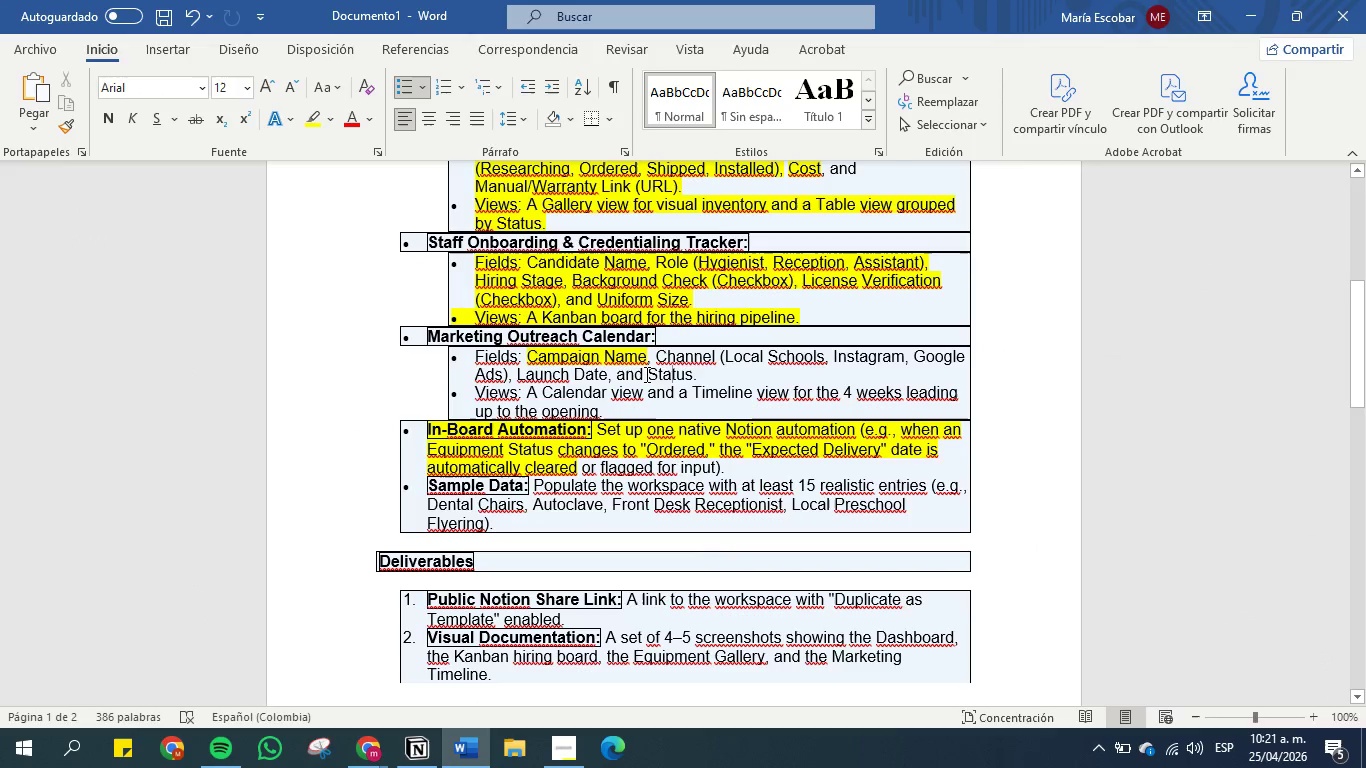 
left_click_drag(start_coordinate=[646, 374], to_coordinate=[689, 373])
 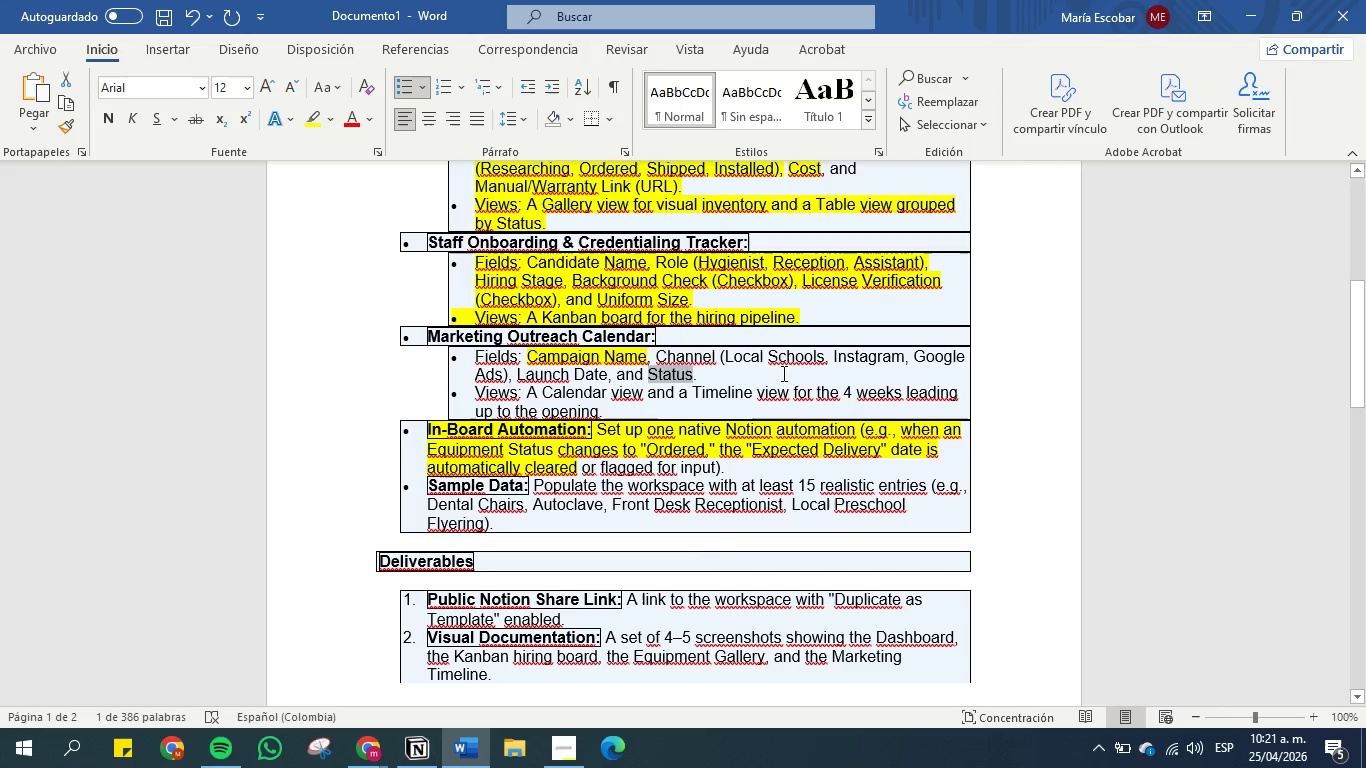 
key(Control+C)
 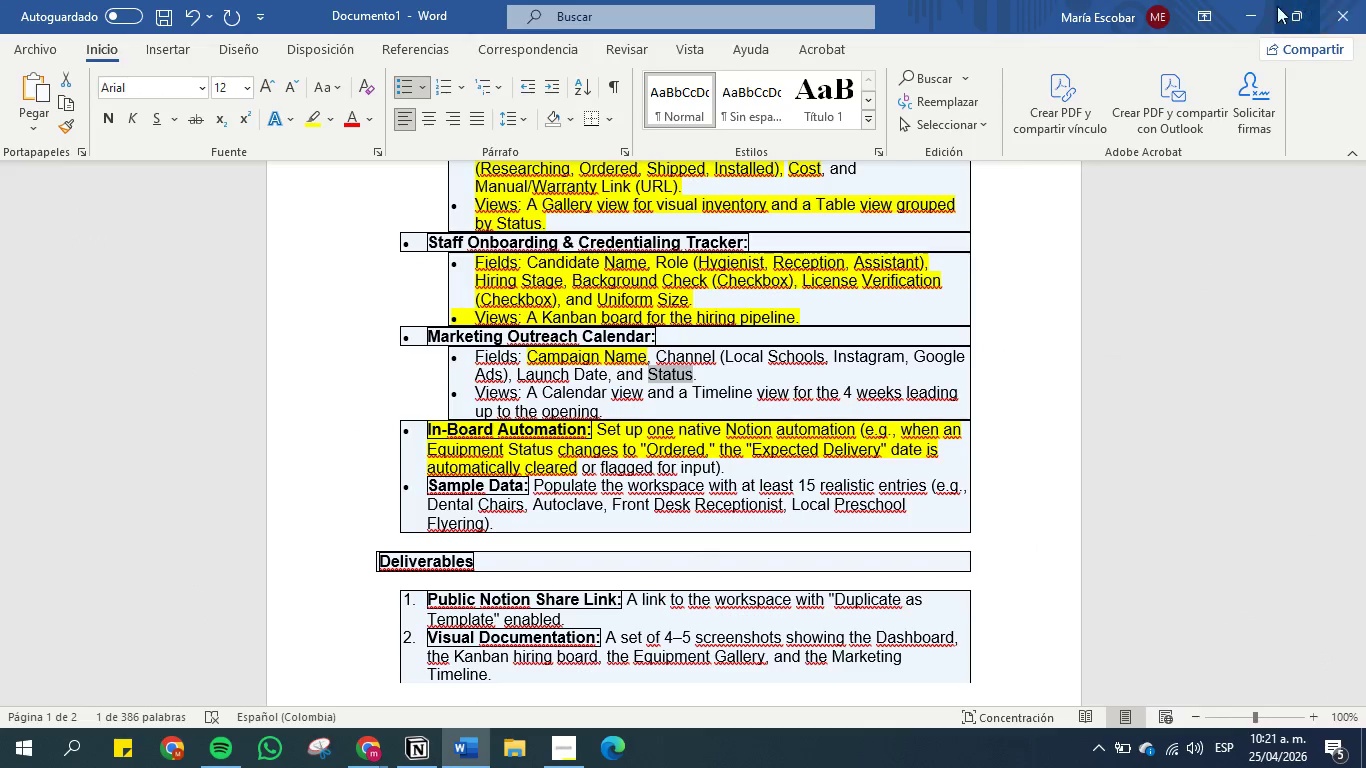 
left_click([1254, 8])
 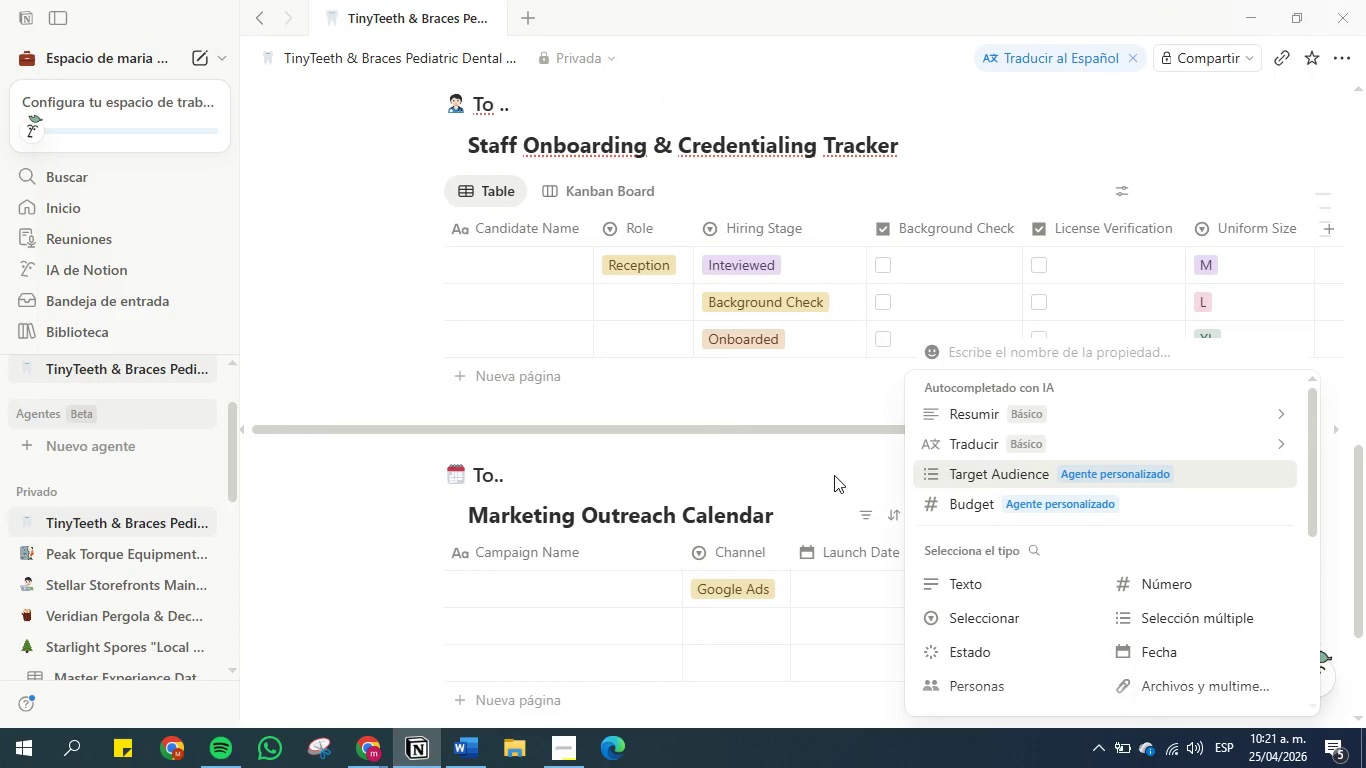 
left_click([834, 469])
 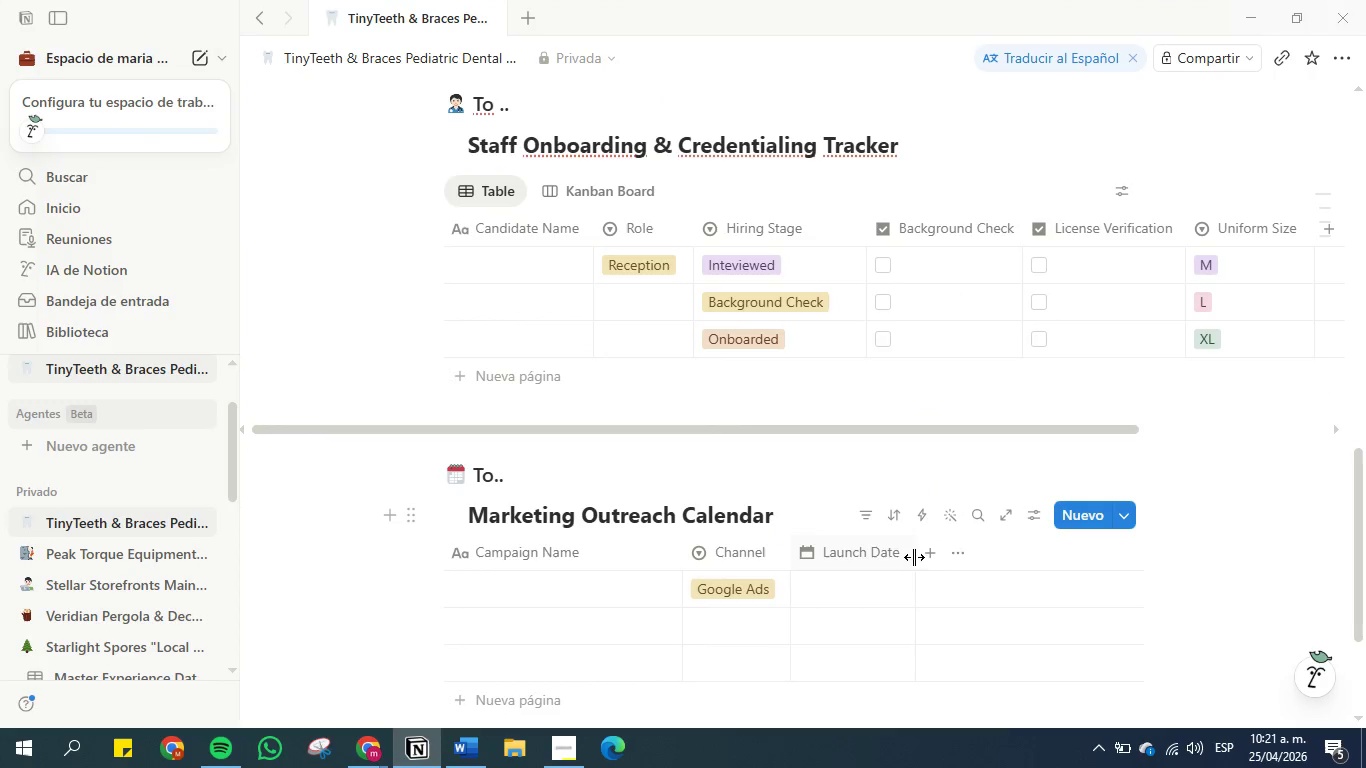 
left_click([931, 557])
 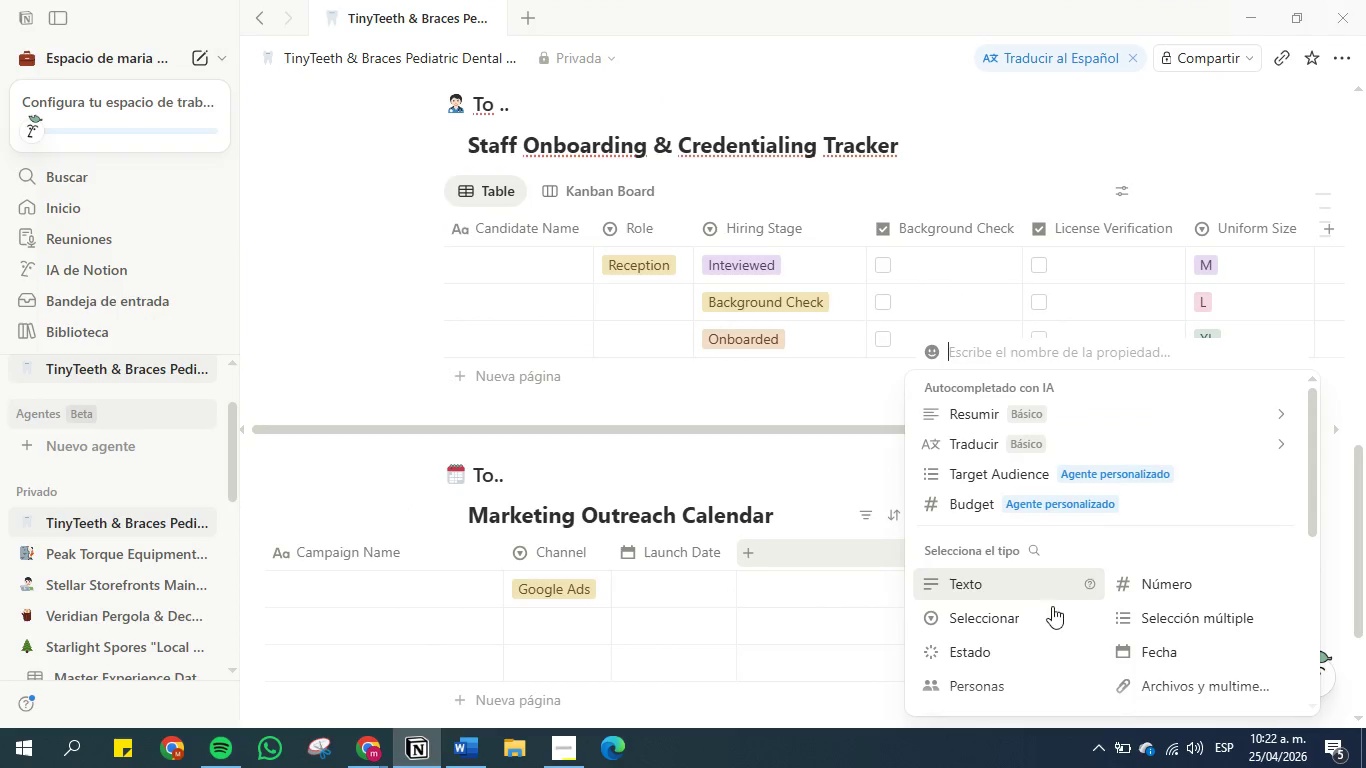 
left_click([995, 615])
 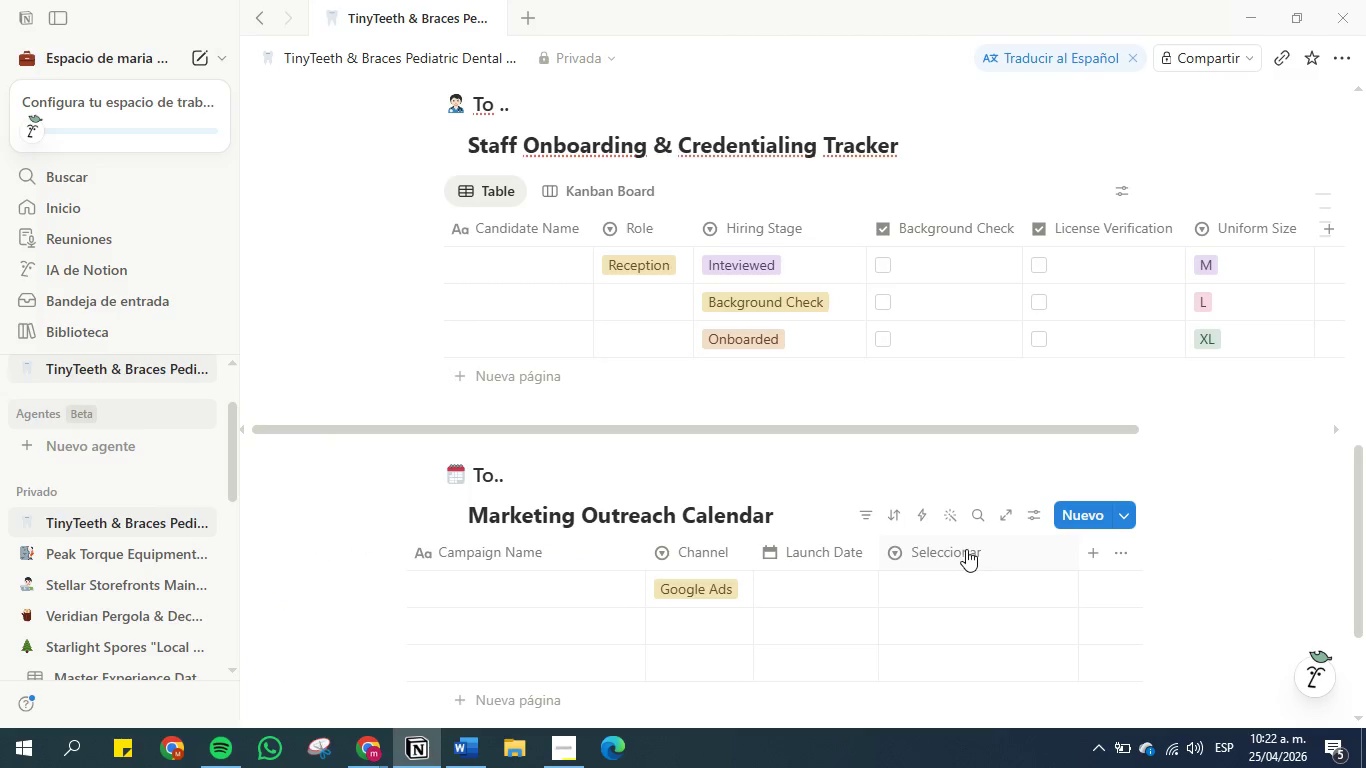 
left_click([966, 549])
 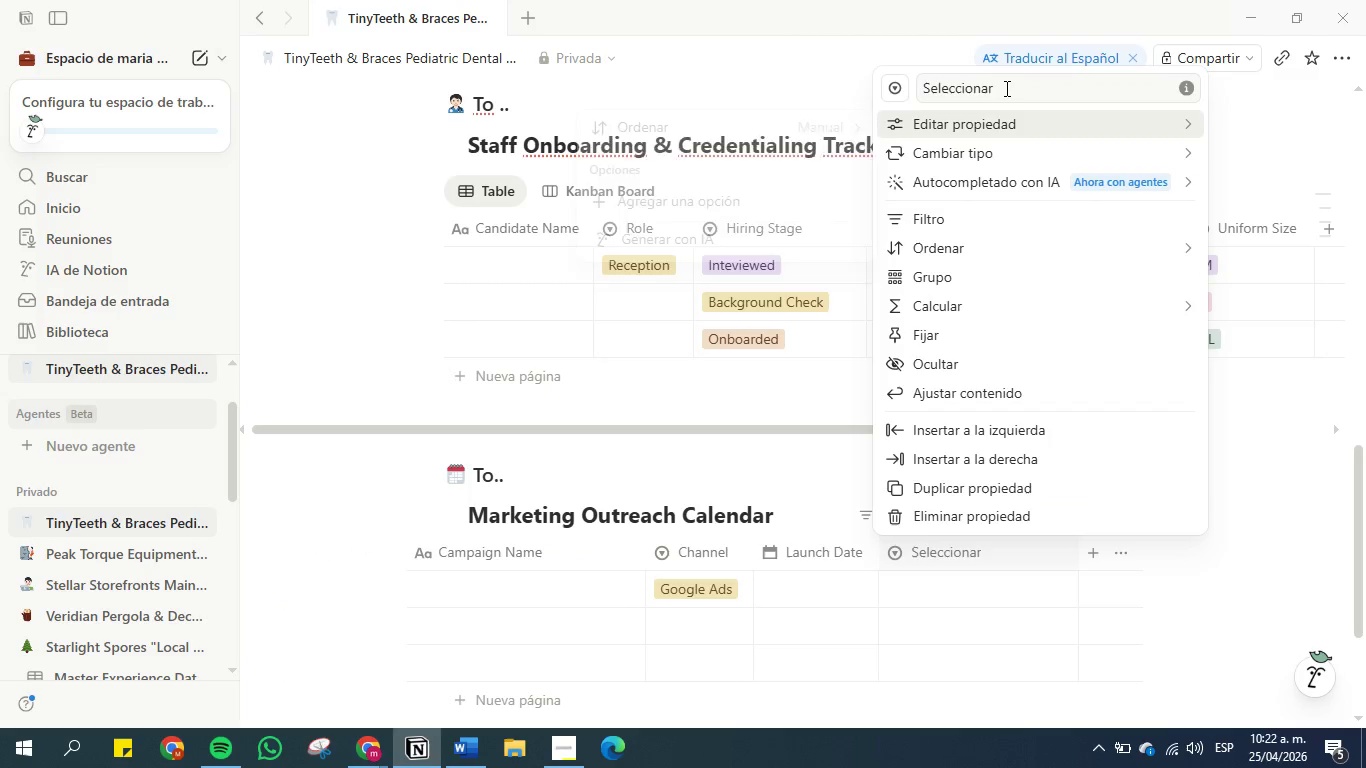 
double_click([1005, 88])
 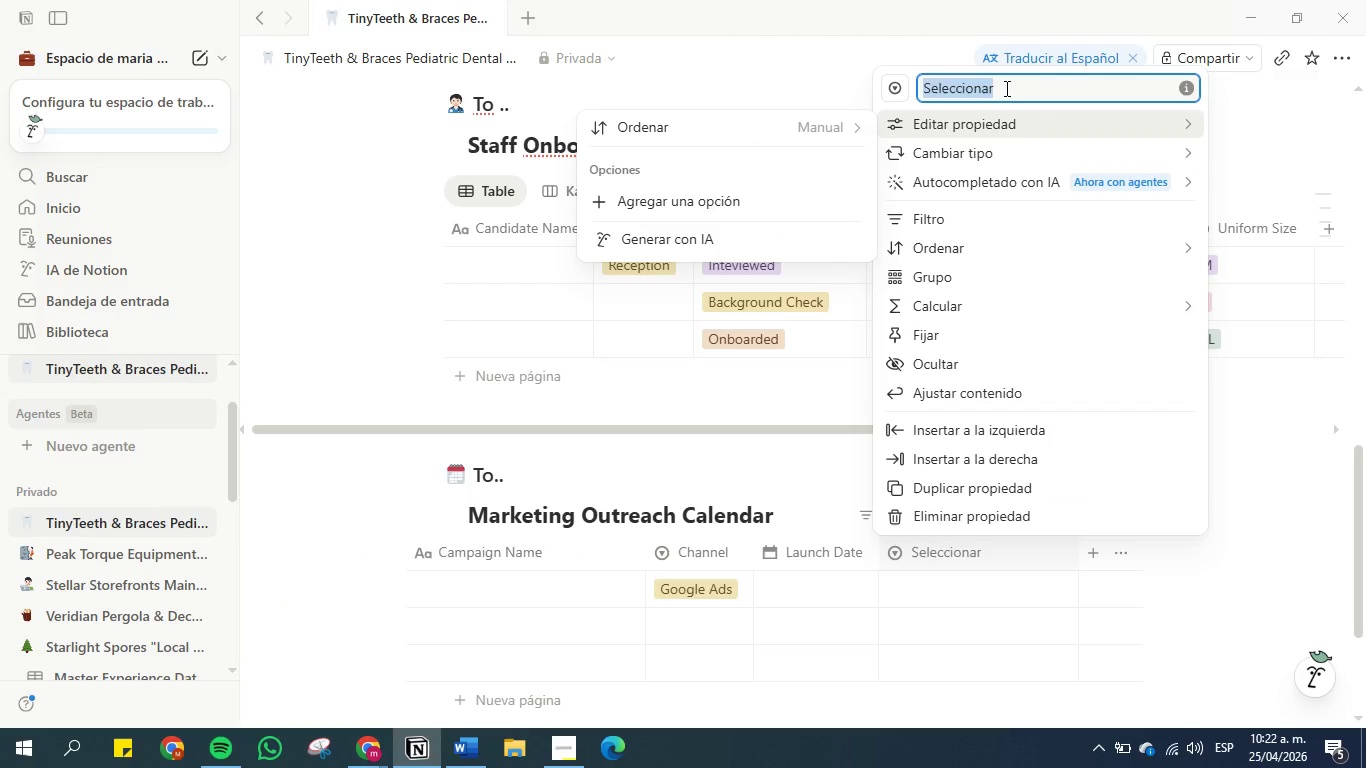 
triple_click([1005, 88])
 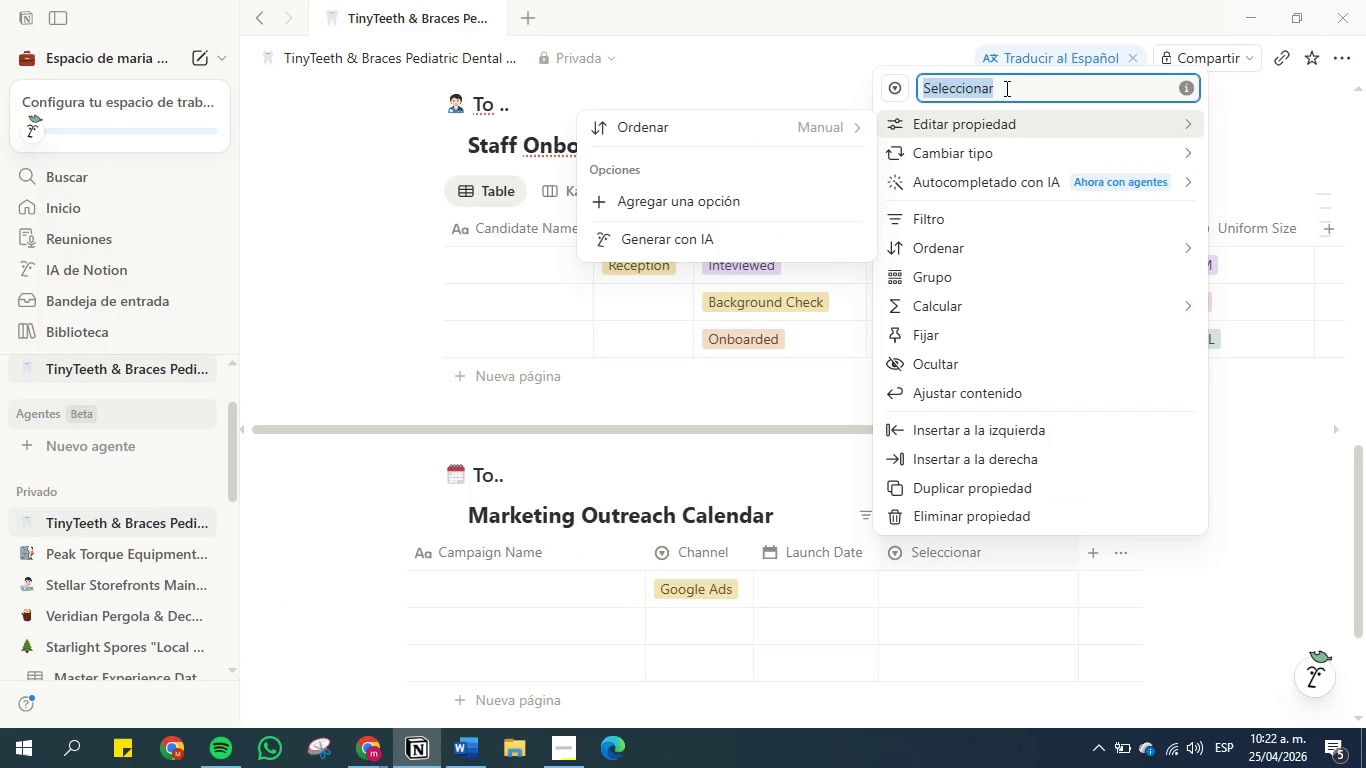 
key(Control+V)
 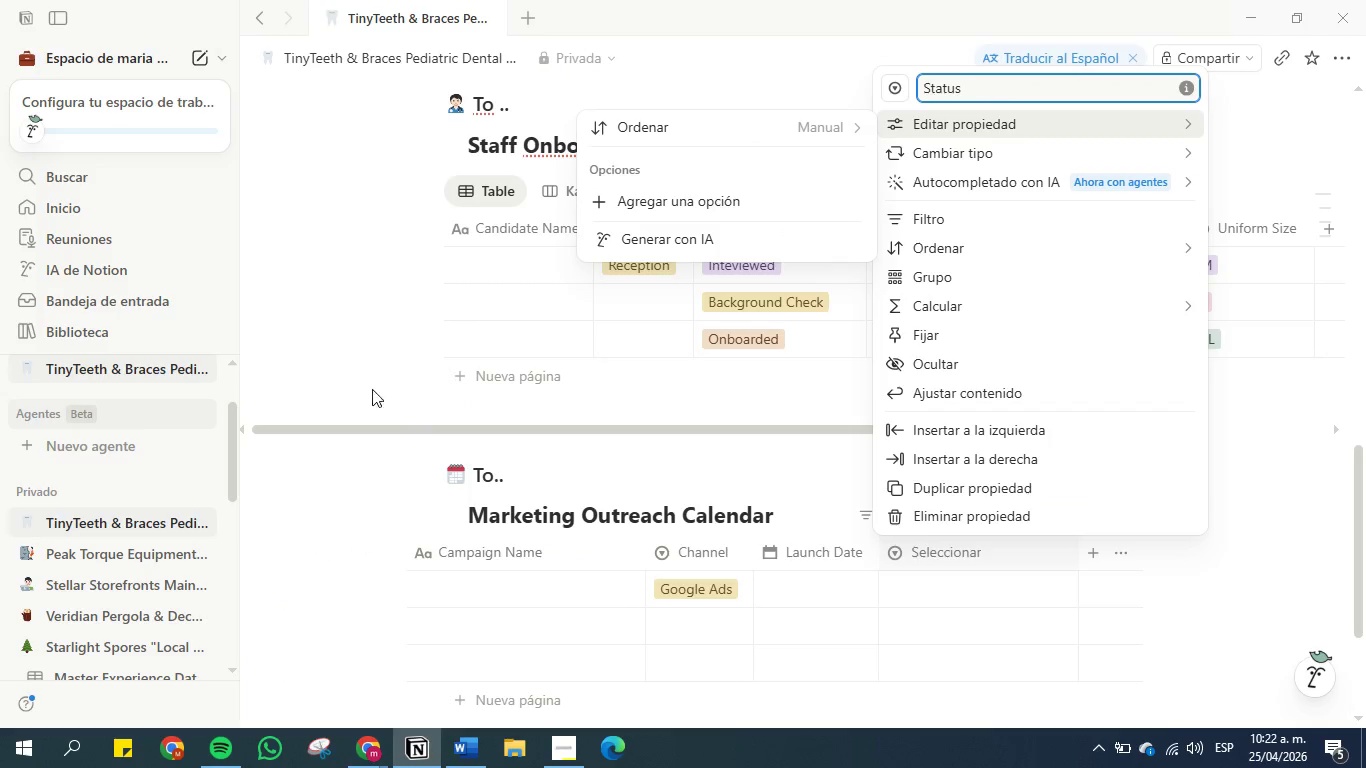 
left_click([339, 368])
 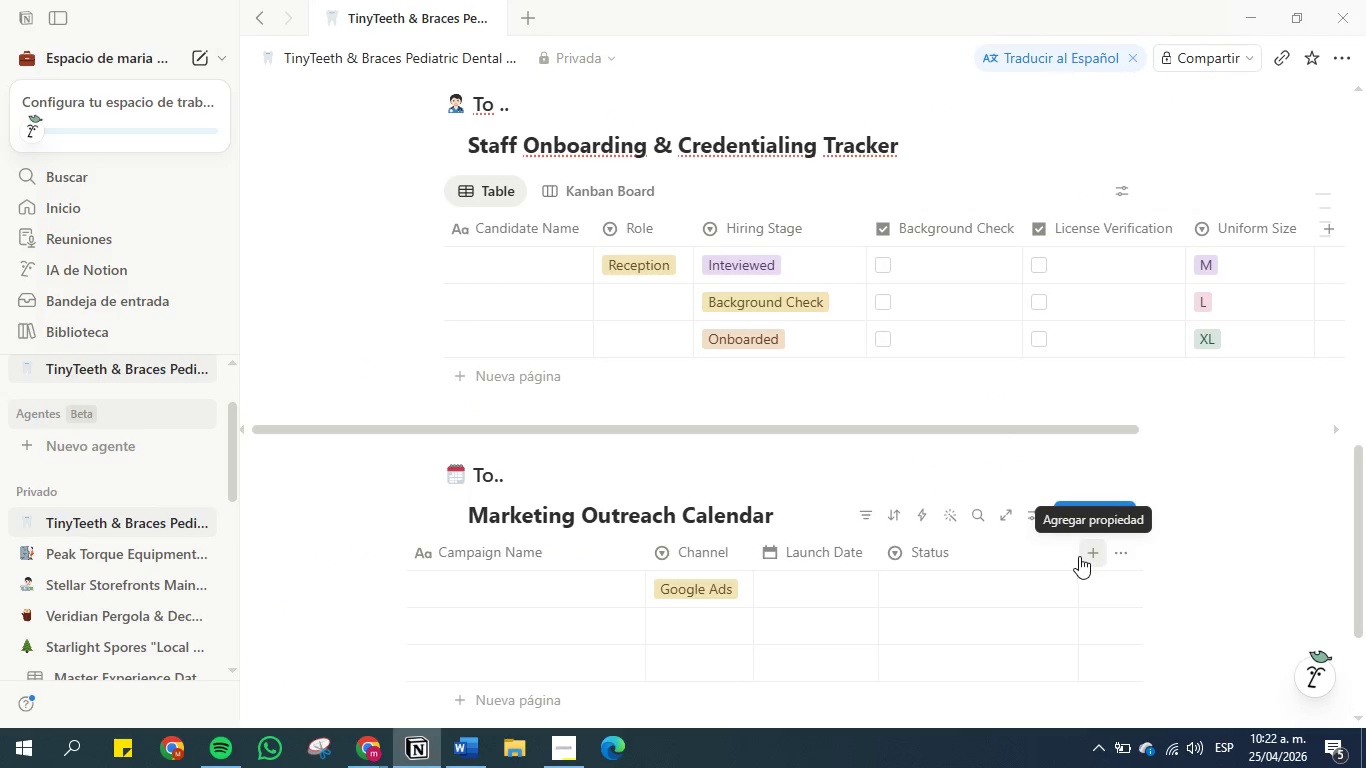 
left_click_drag(start_coordinate=[1077, 556], to_coordinate=[966, 558])
 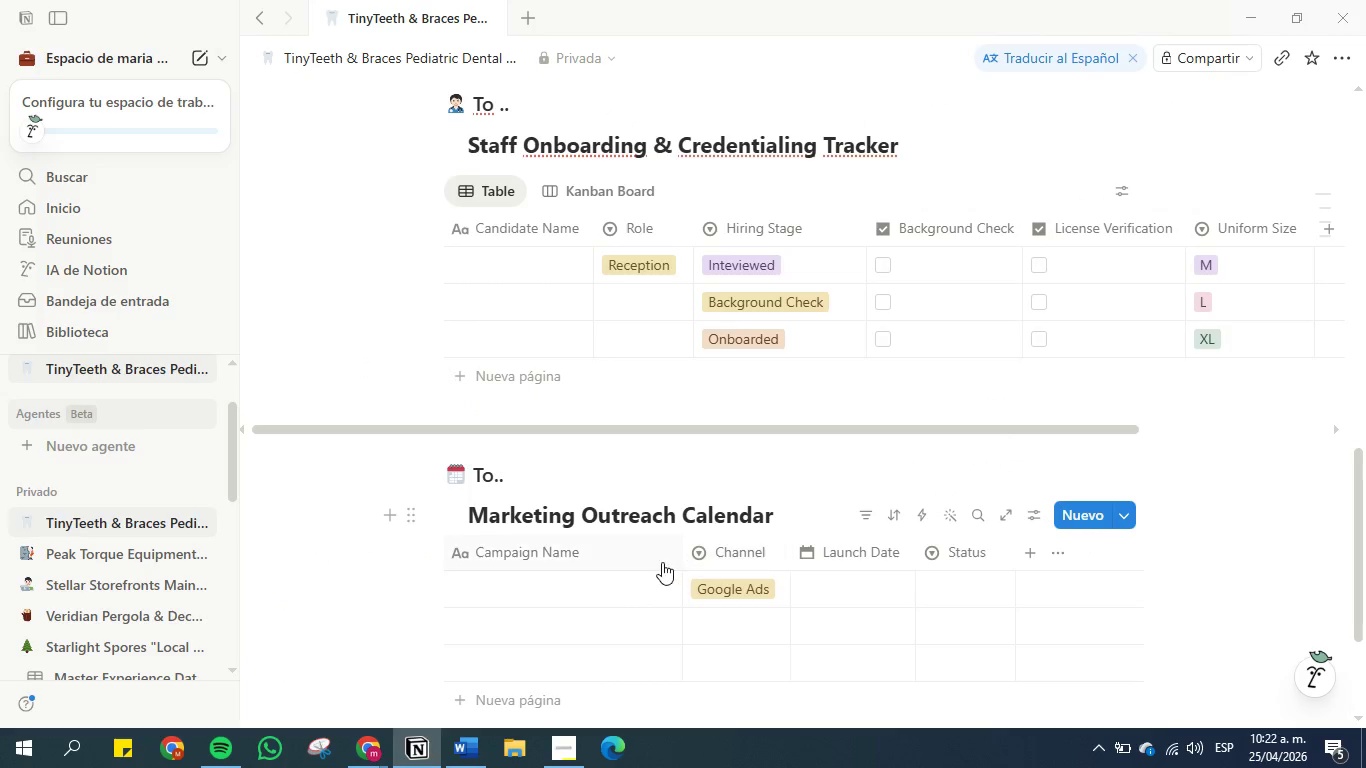 
scroll: coordinate [662, 562], scroll_direction: down, amount: 2.0
 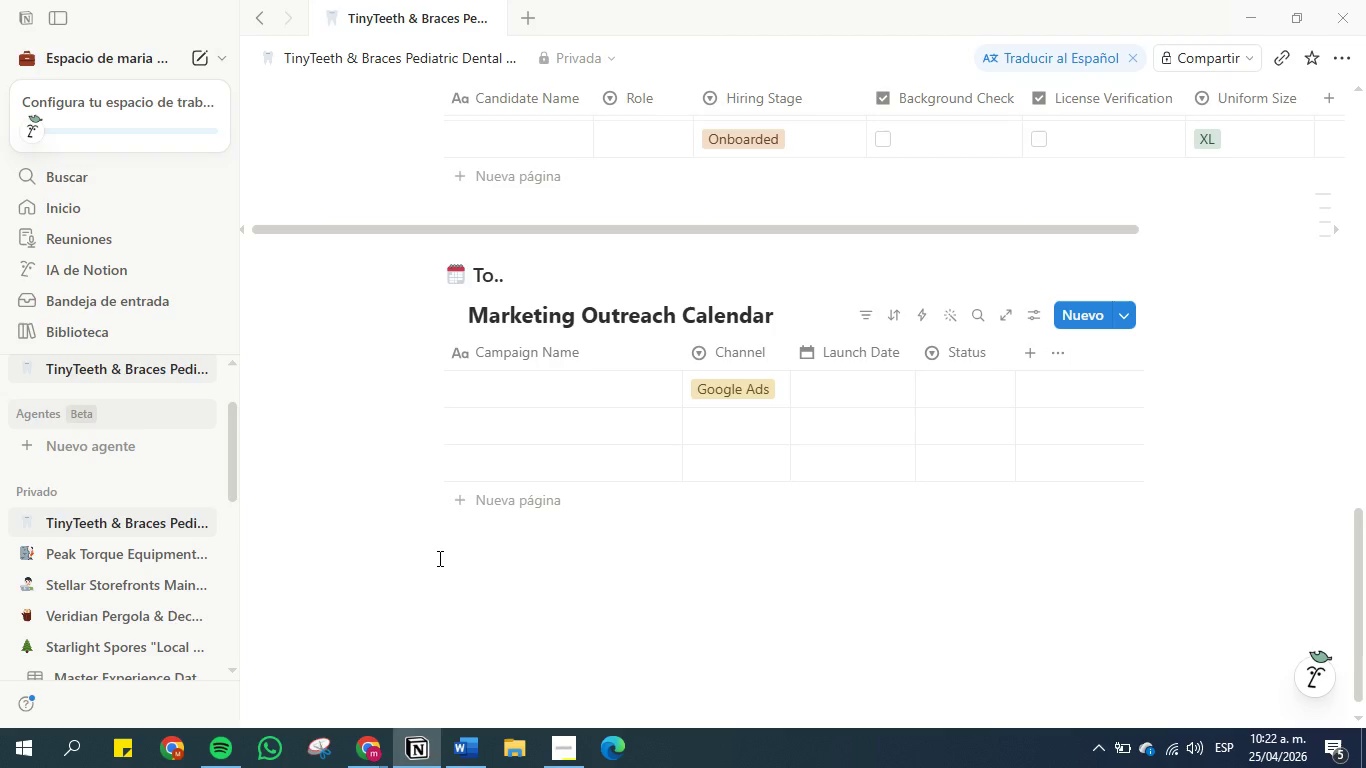 
wait(8.77)
 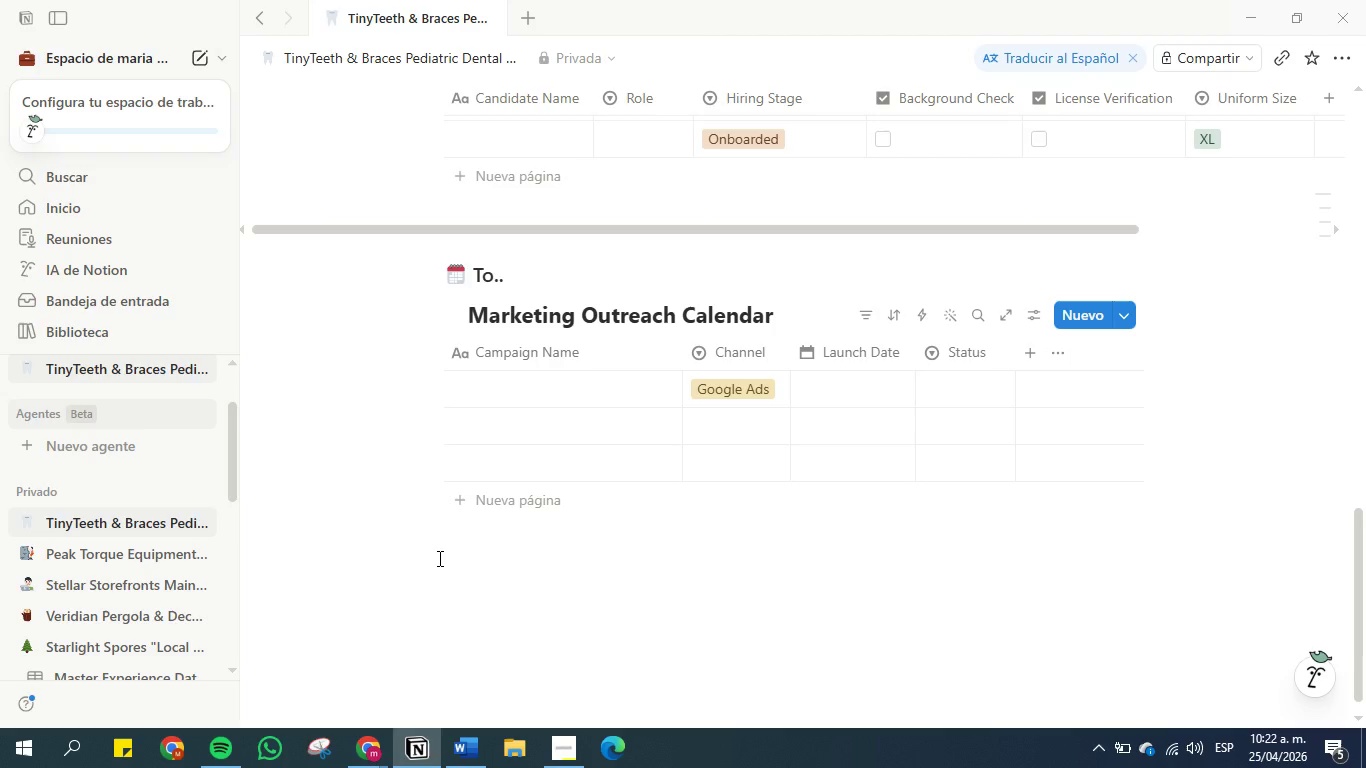 
left_click_drag(start_coordinate=[679, 350], to_coordinate=[597, 355])
 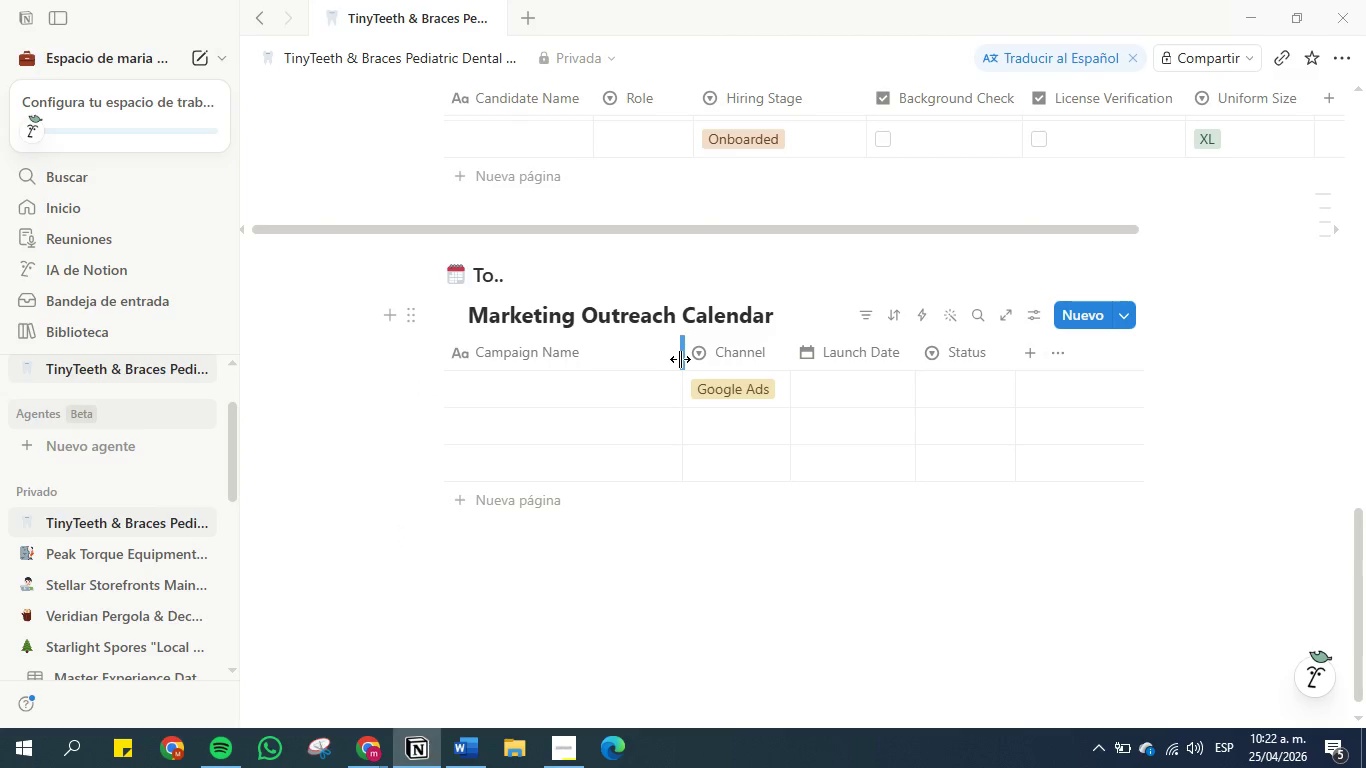 
left_click_drag(start_coordinate=[680, 359], to_coordinate=[612, 359])
 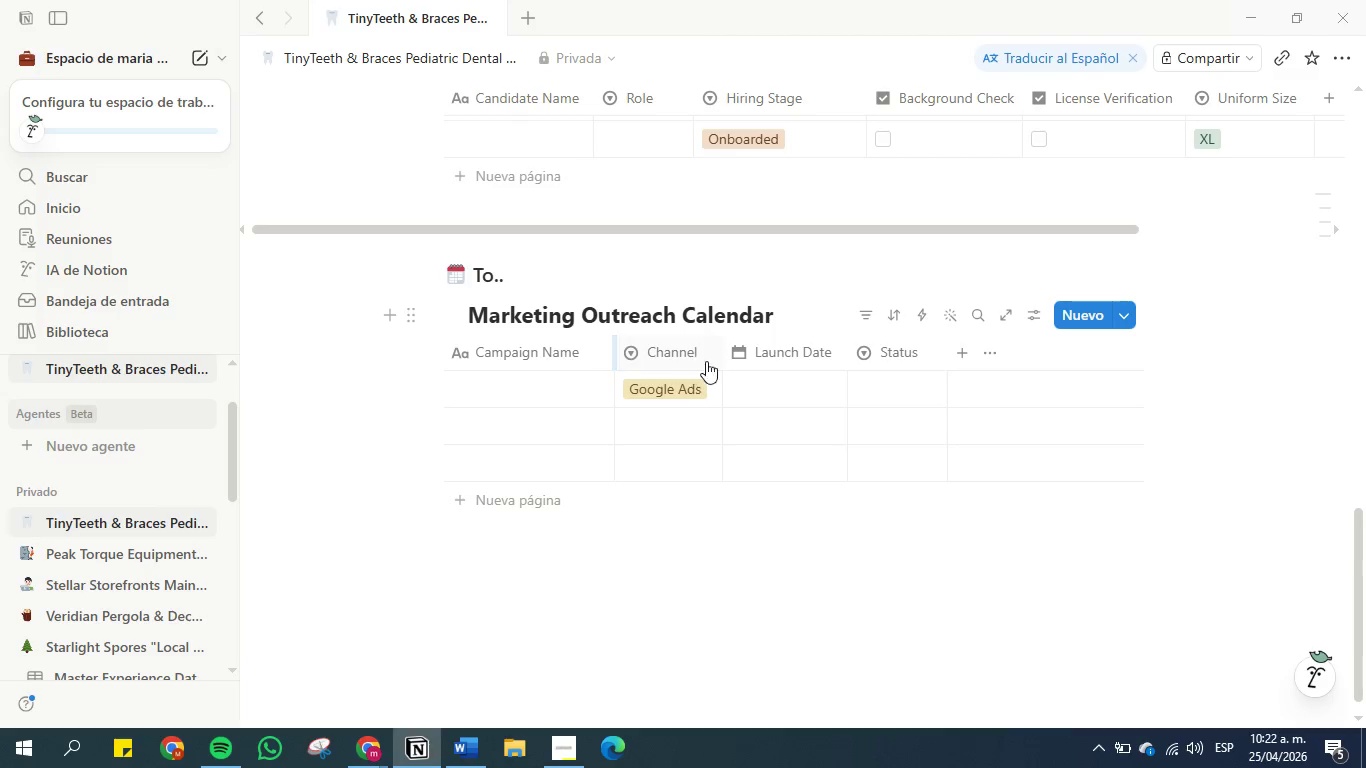 
left_click([645, 387])
 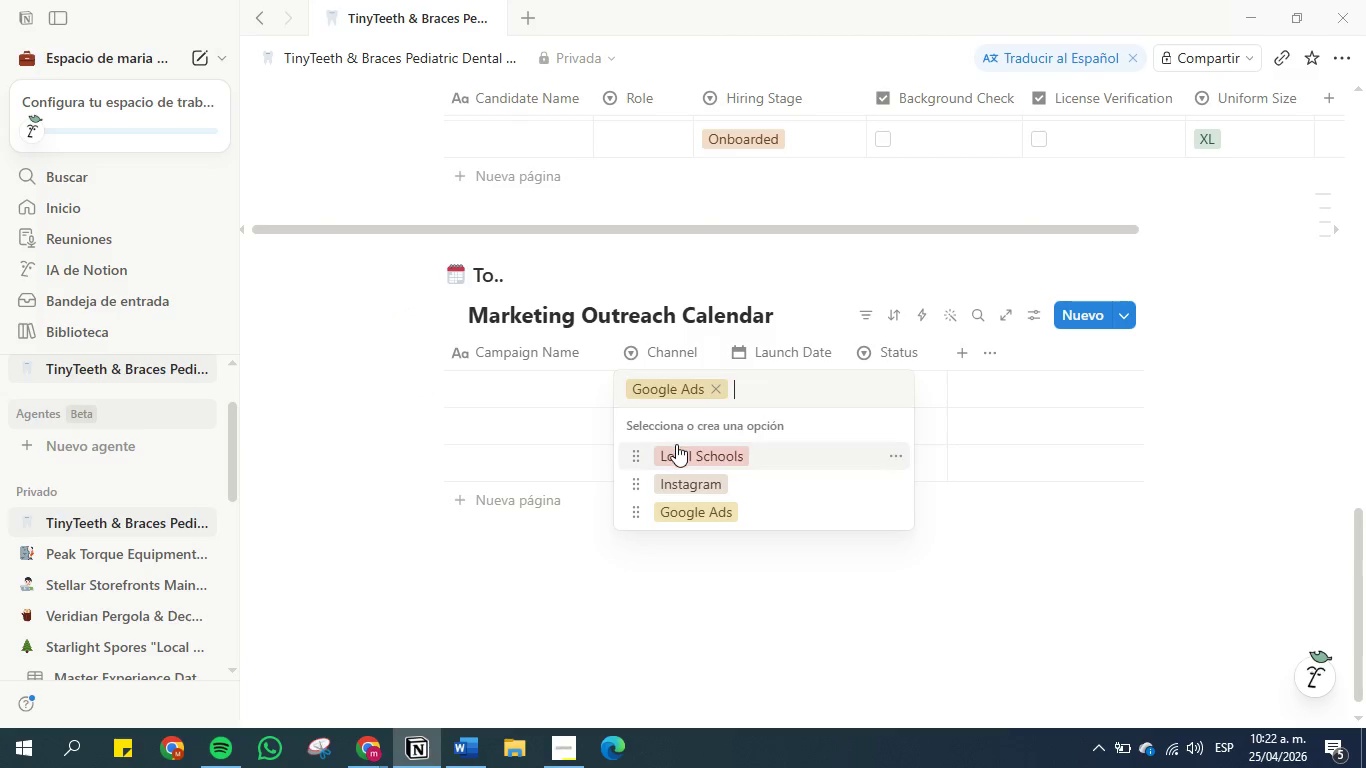 
left_click([677, 447])
 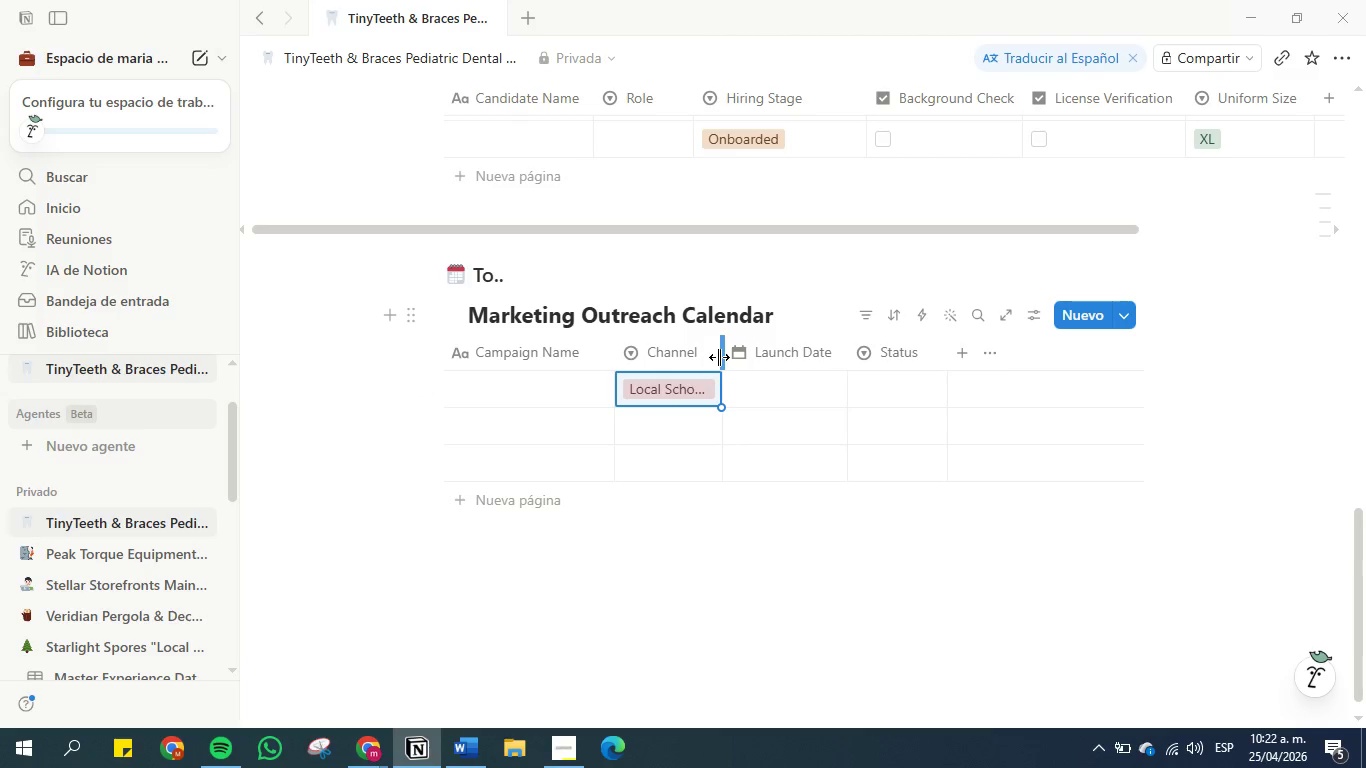 
left_click_drag(start_coordinate=[719, 356], to_coordinate=[729, 356])
 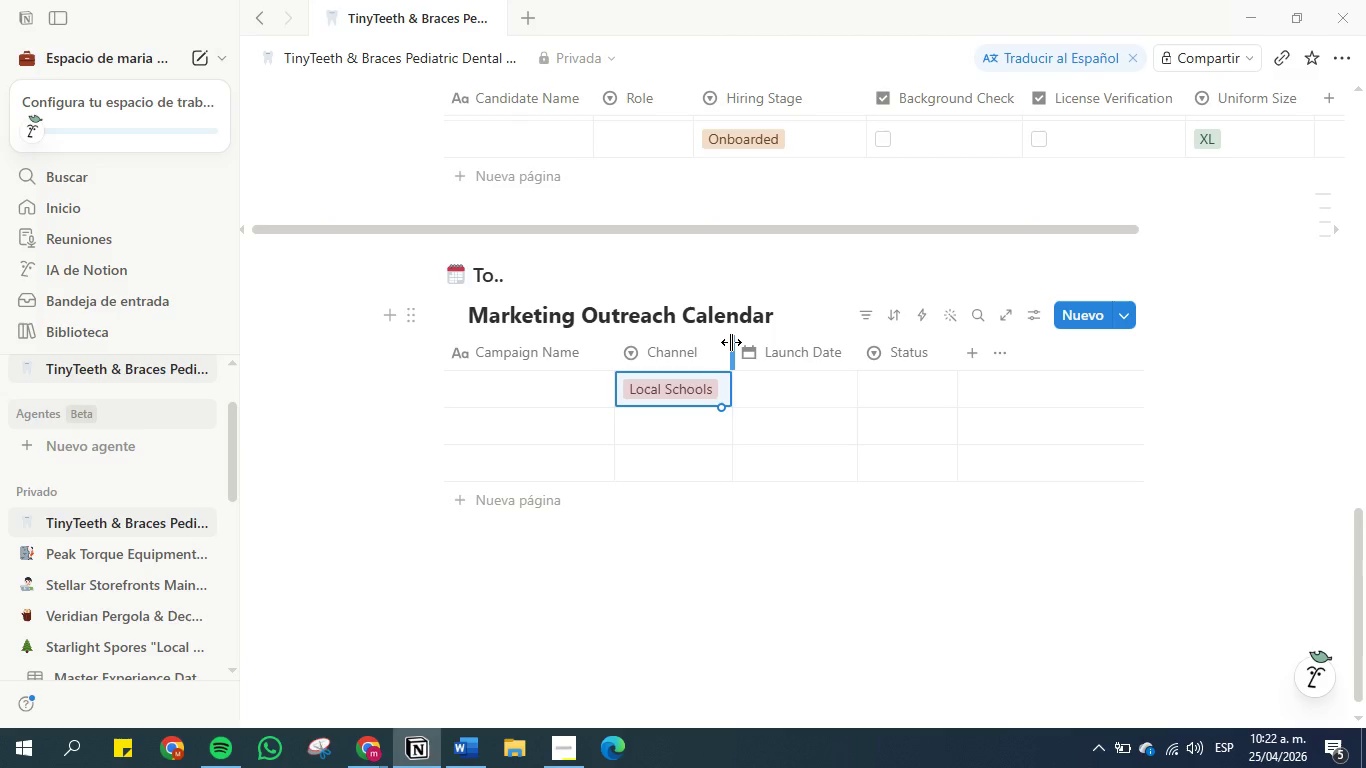 
wait(5.55)
 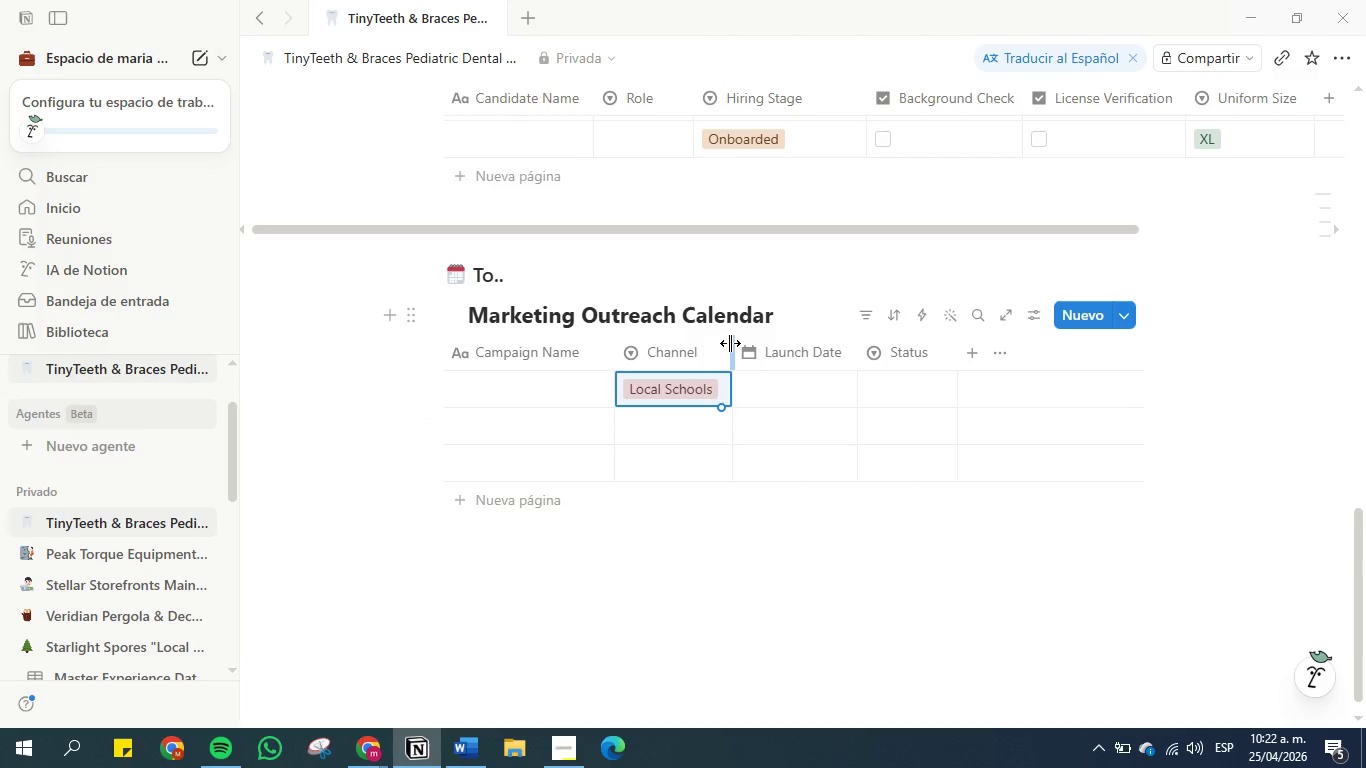 
left_click([731, 342])
 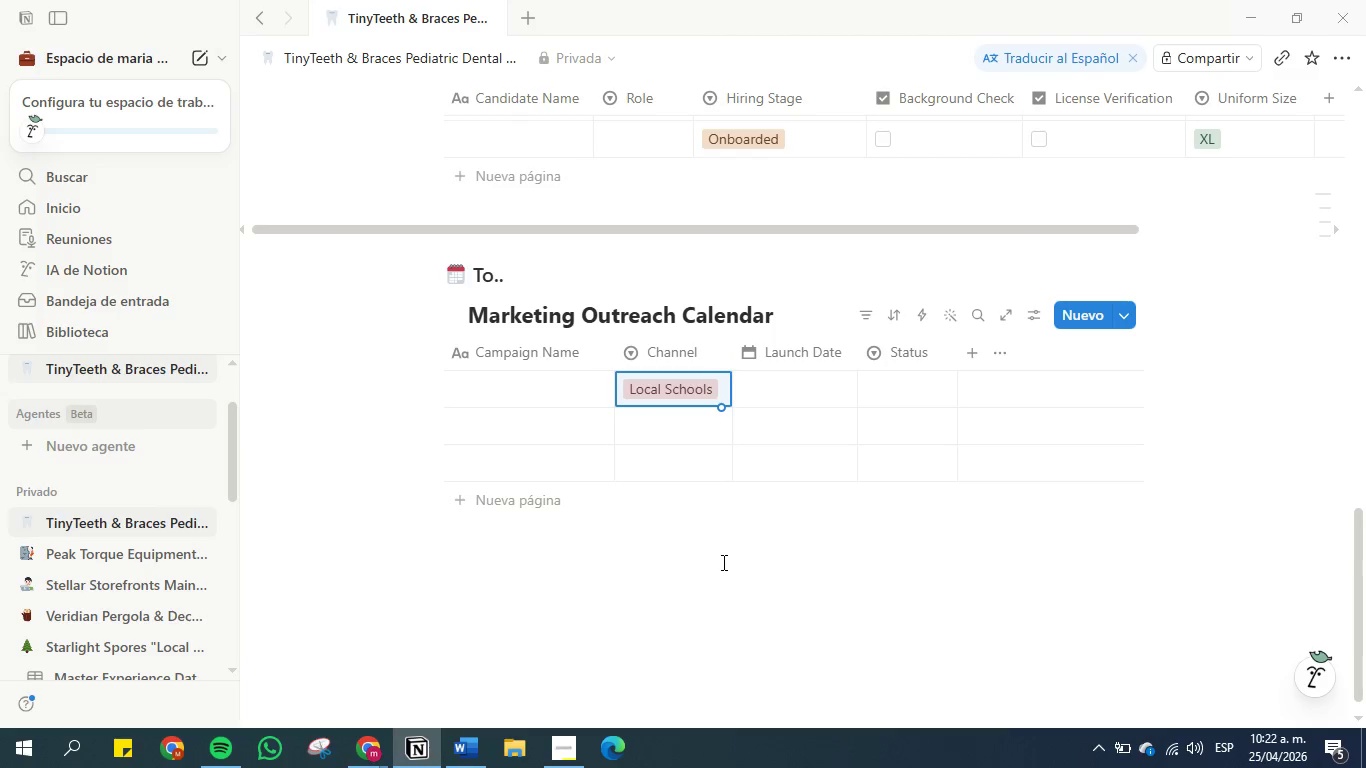 
left_click([722, 563])
 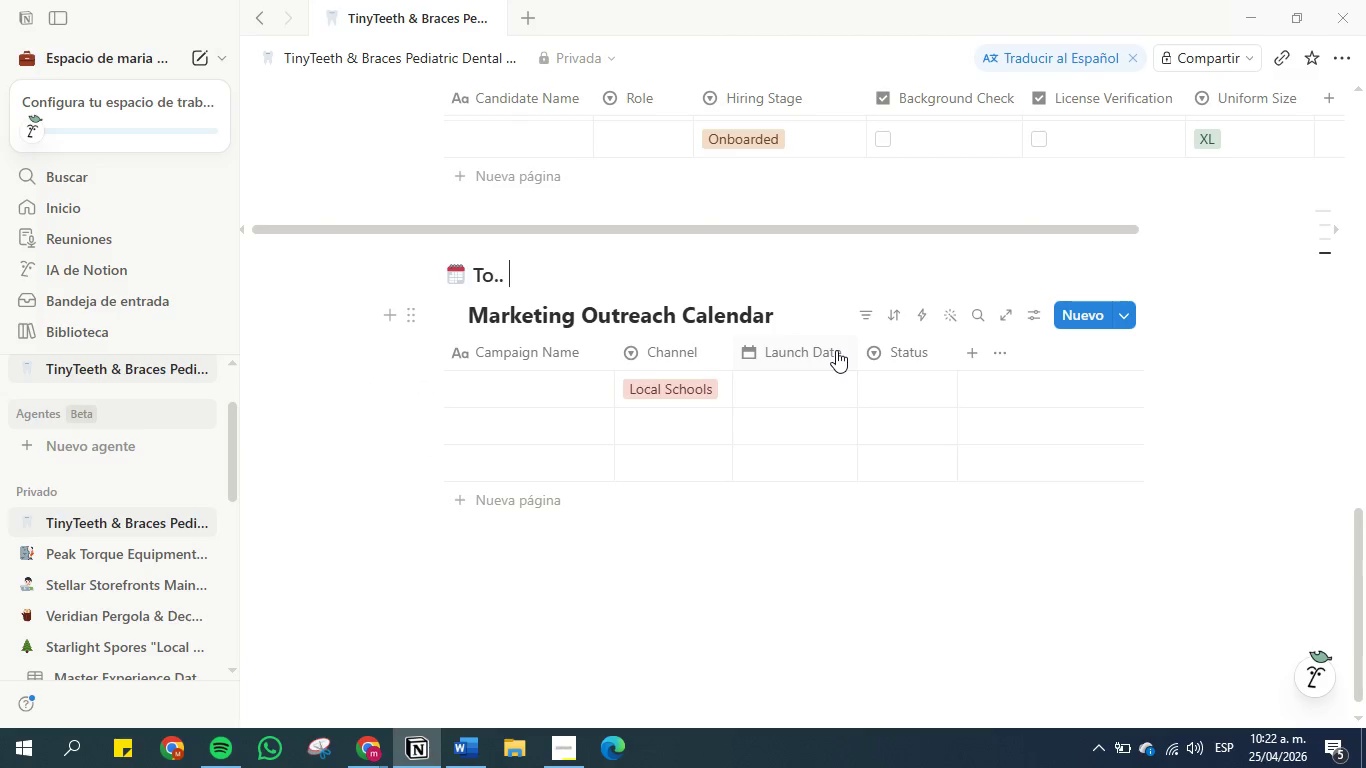 
wait(6.17)
 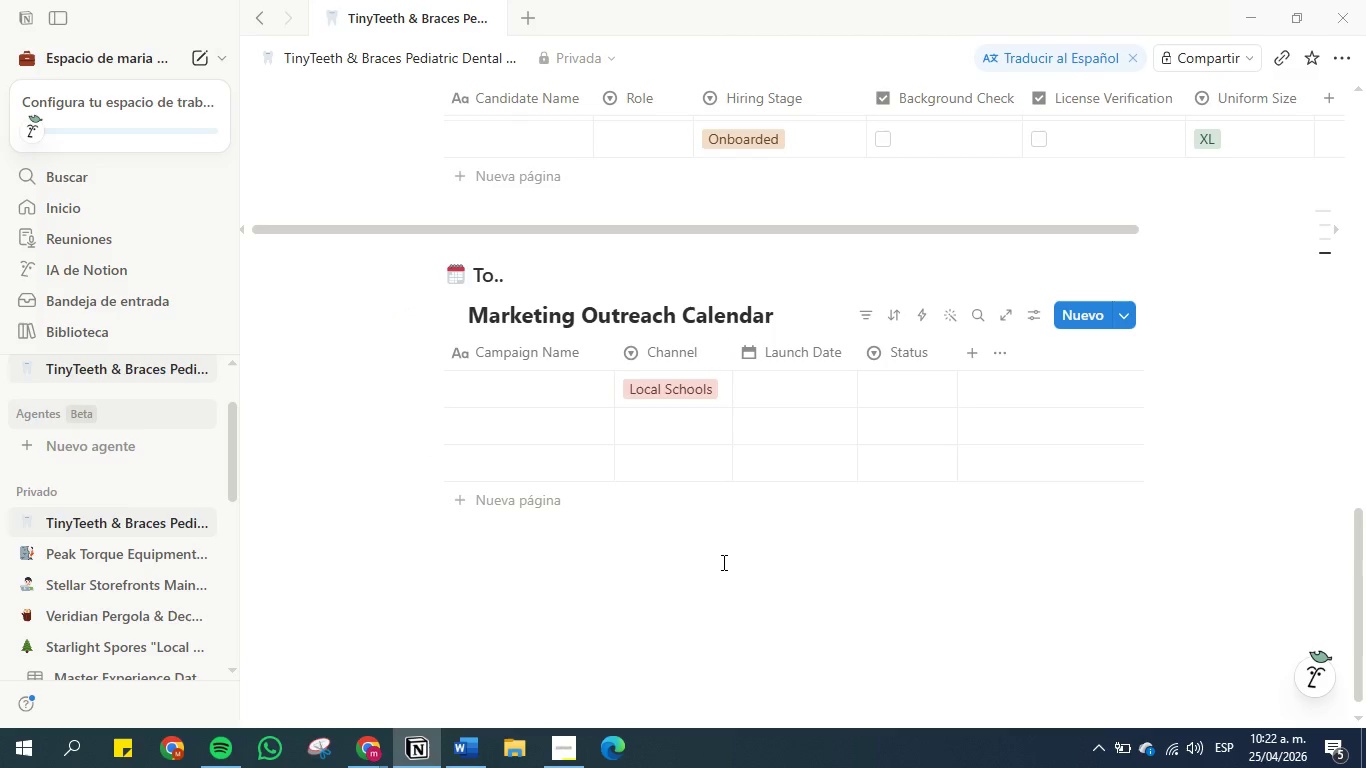 
left_click([889, 394])
 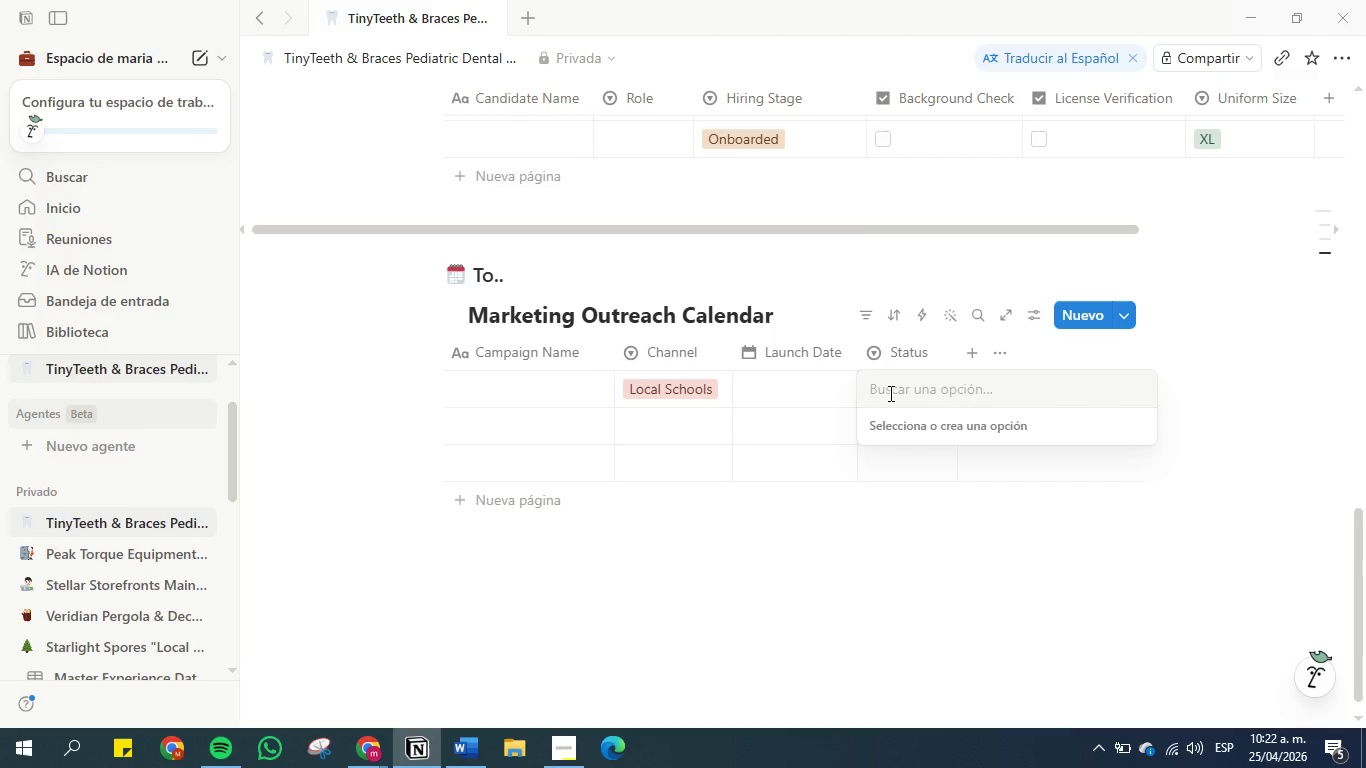 
type(Planning)
 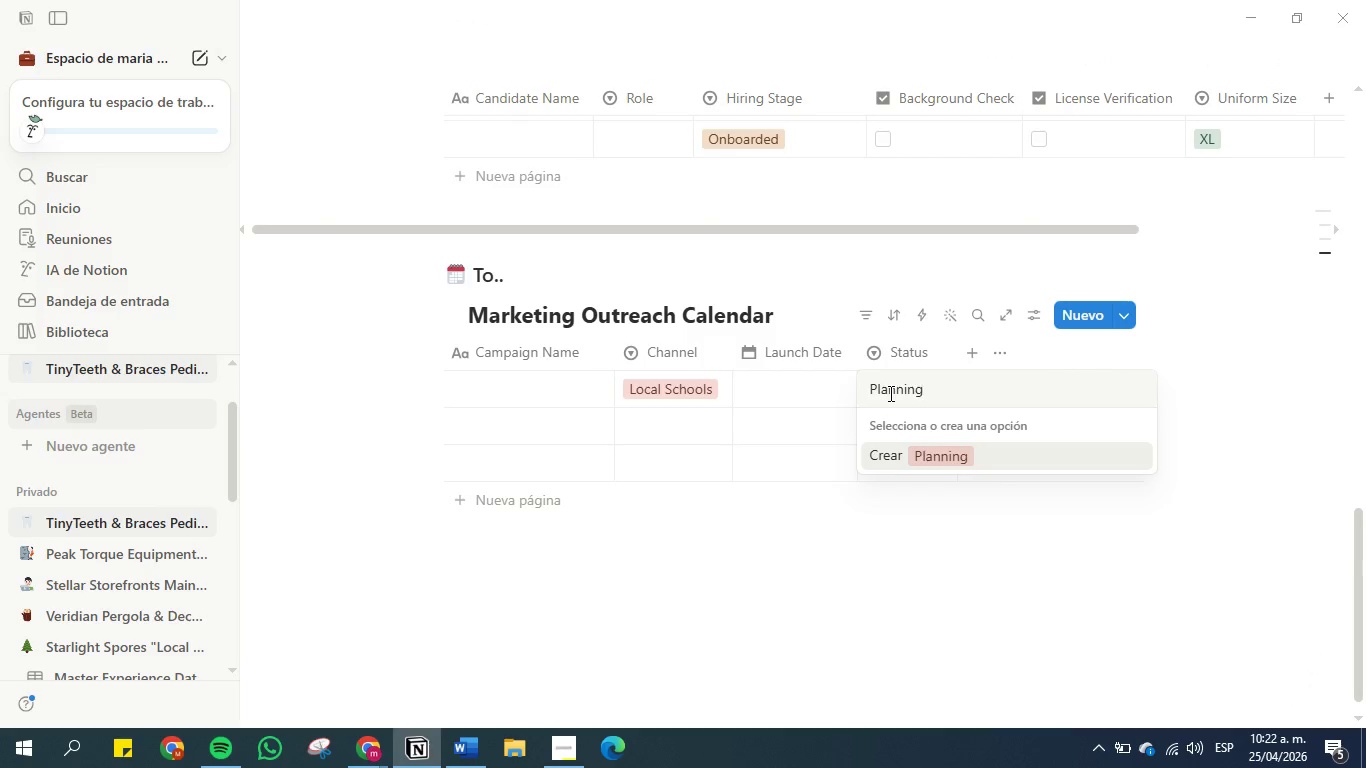 
key(Enter)
 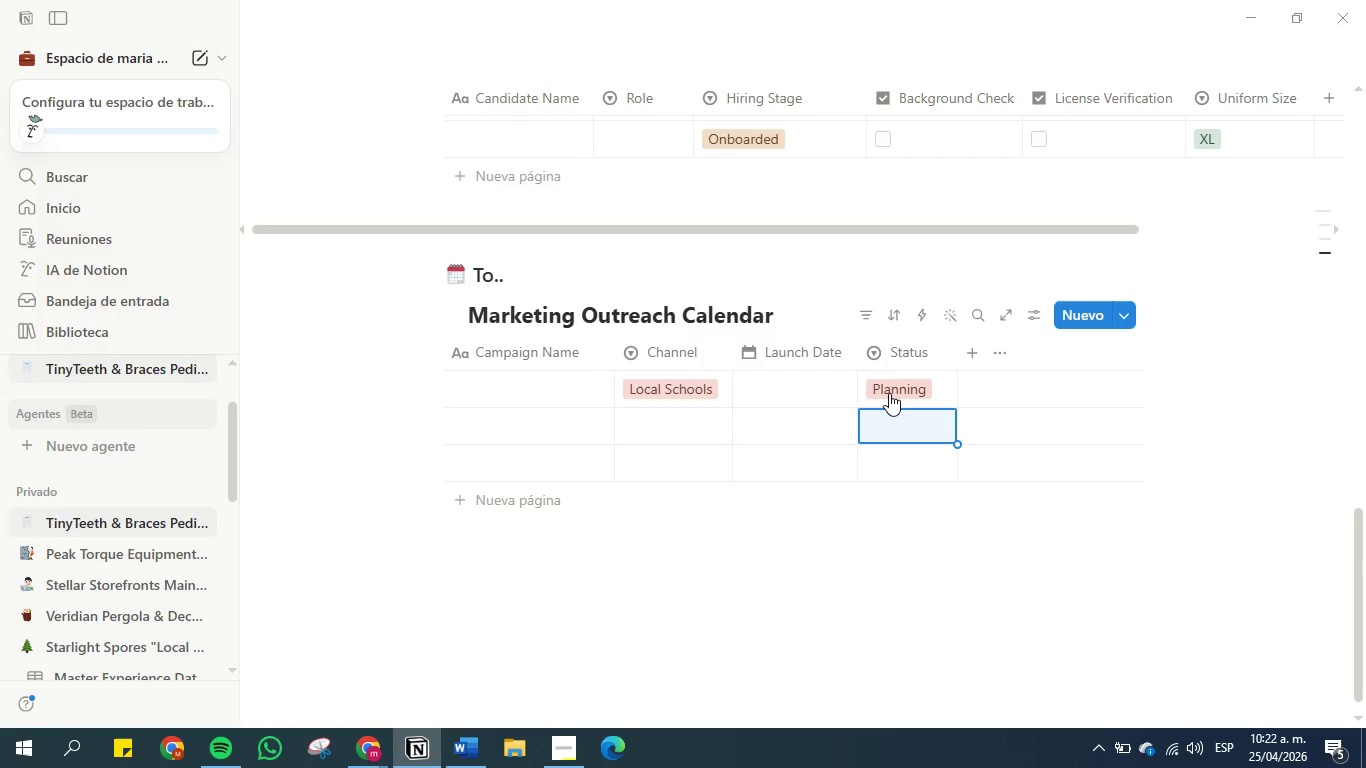 
left_click([889, 393])
 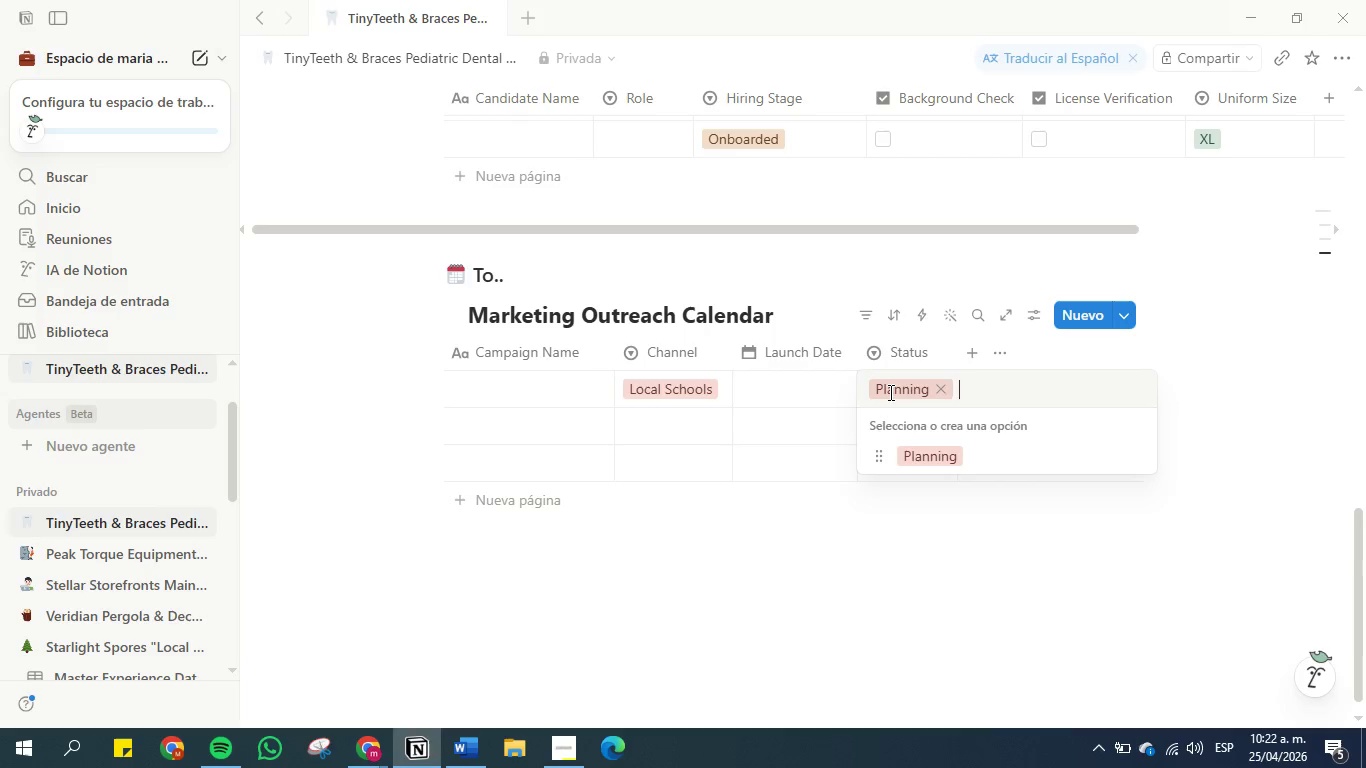 
type(Scheduled)
 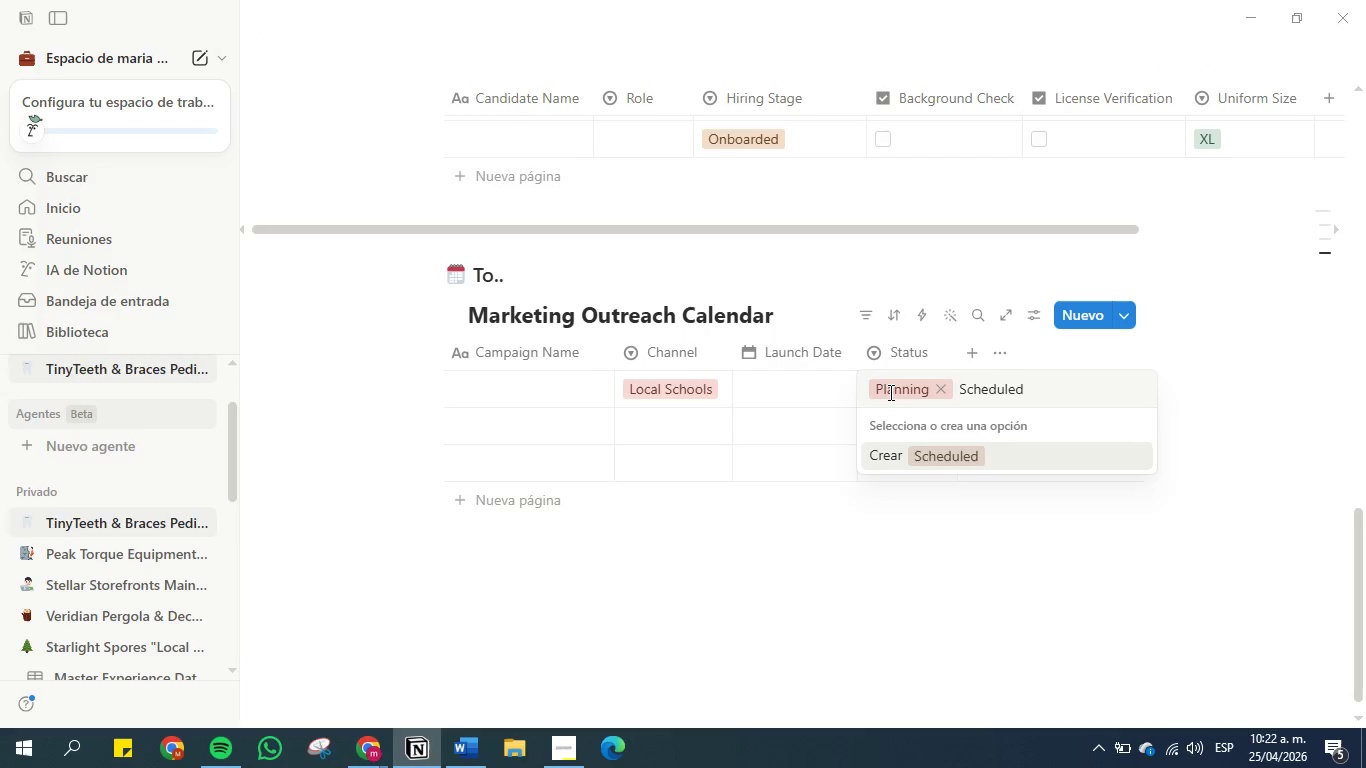 
key(Enter)
 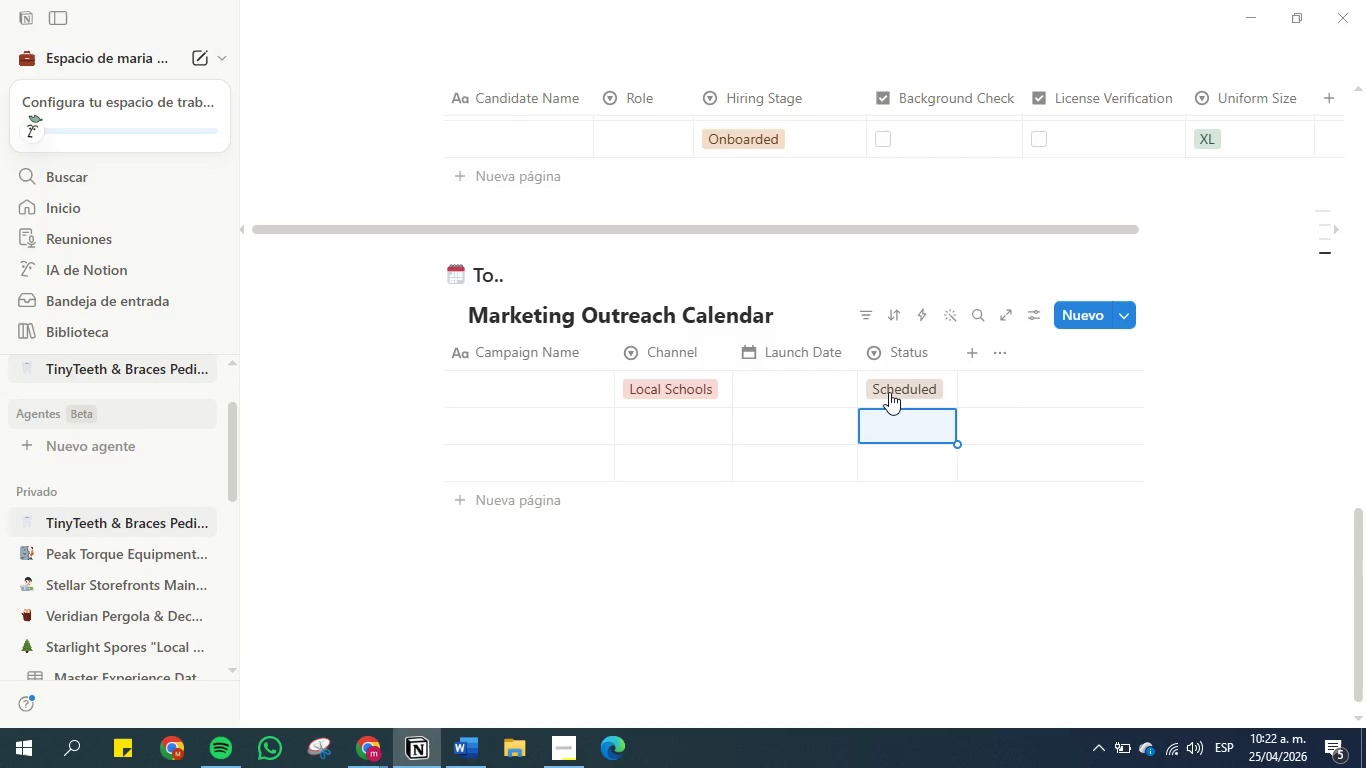 
type(Ive)
key(Backspace)
key(Backspace)
key(Backspace)
type(IV)
key(Backspace)
key(Backspace)
type(ive)
 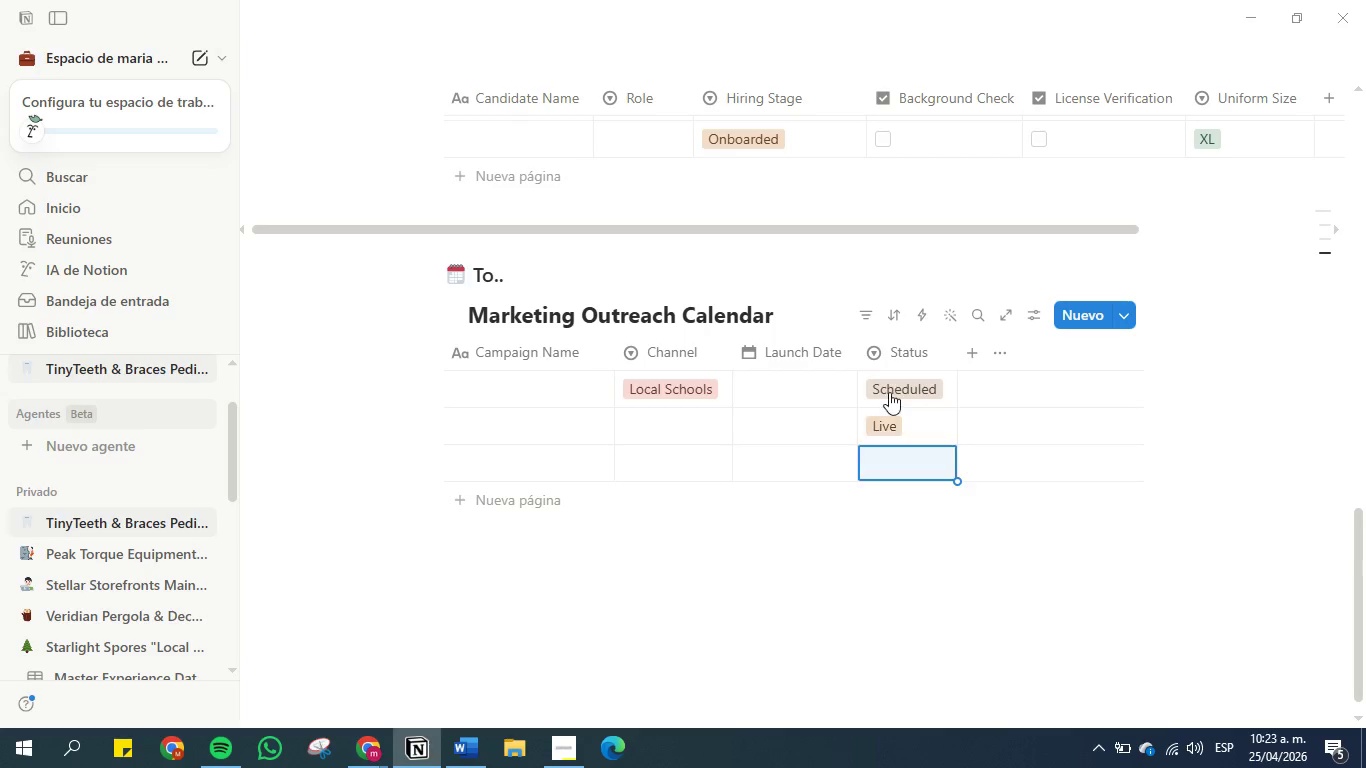 
hold_key(key=L, duration=0.31)
 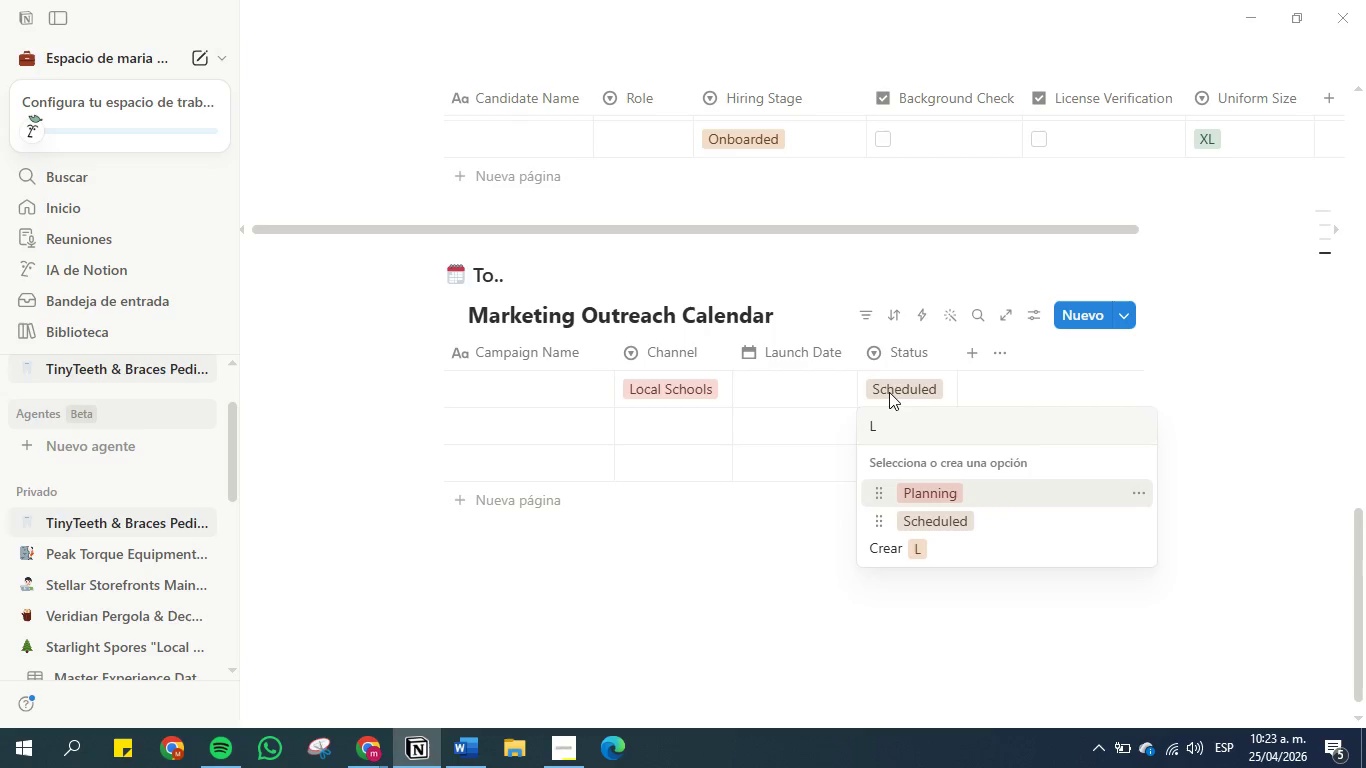 
key(Enter)
 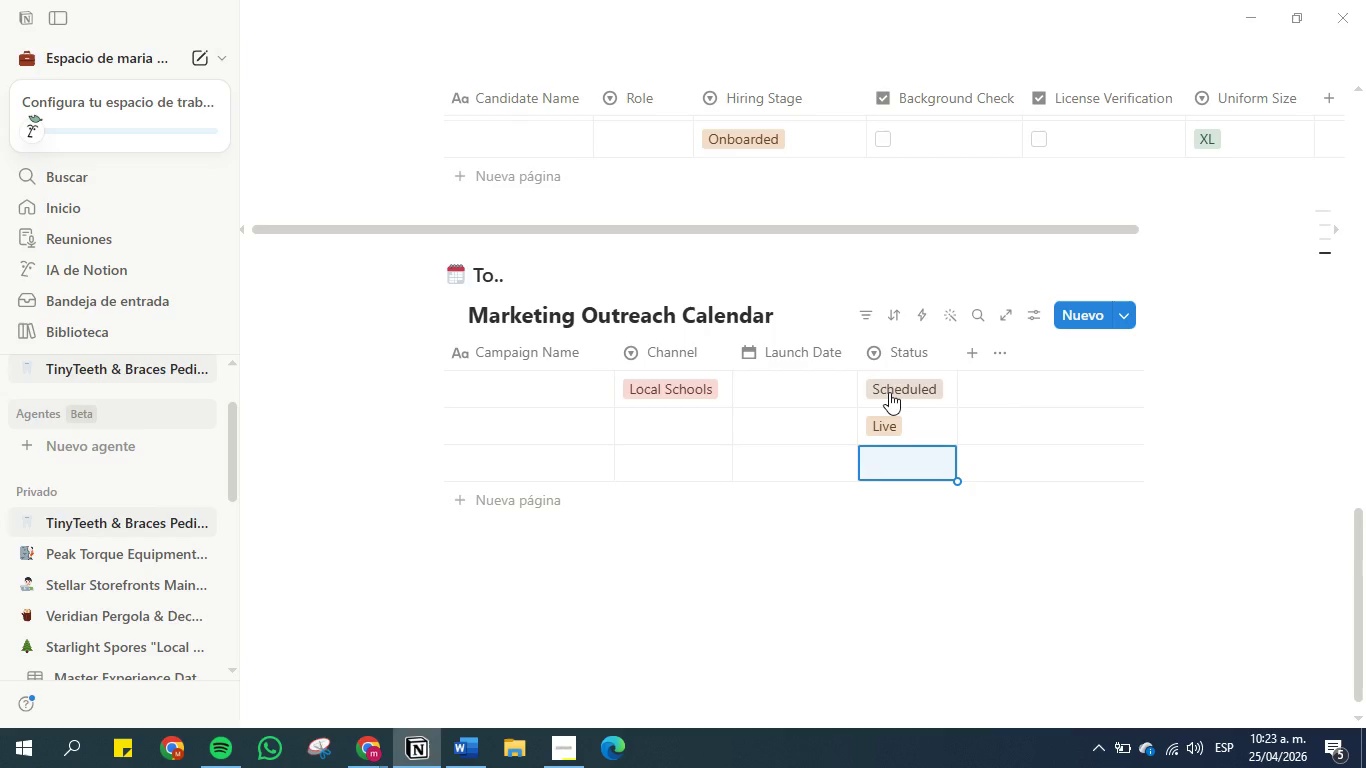 
type(Completd)
 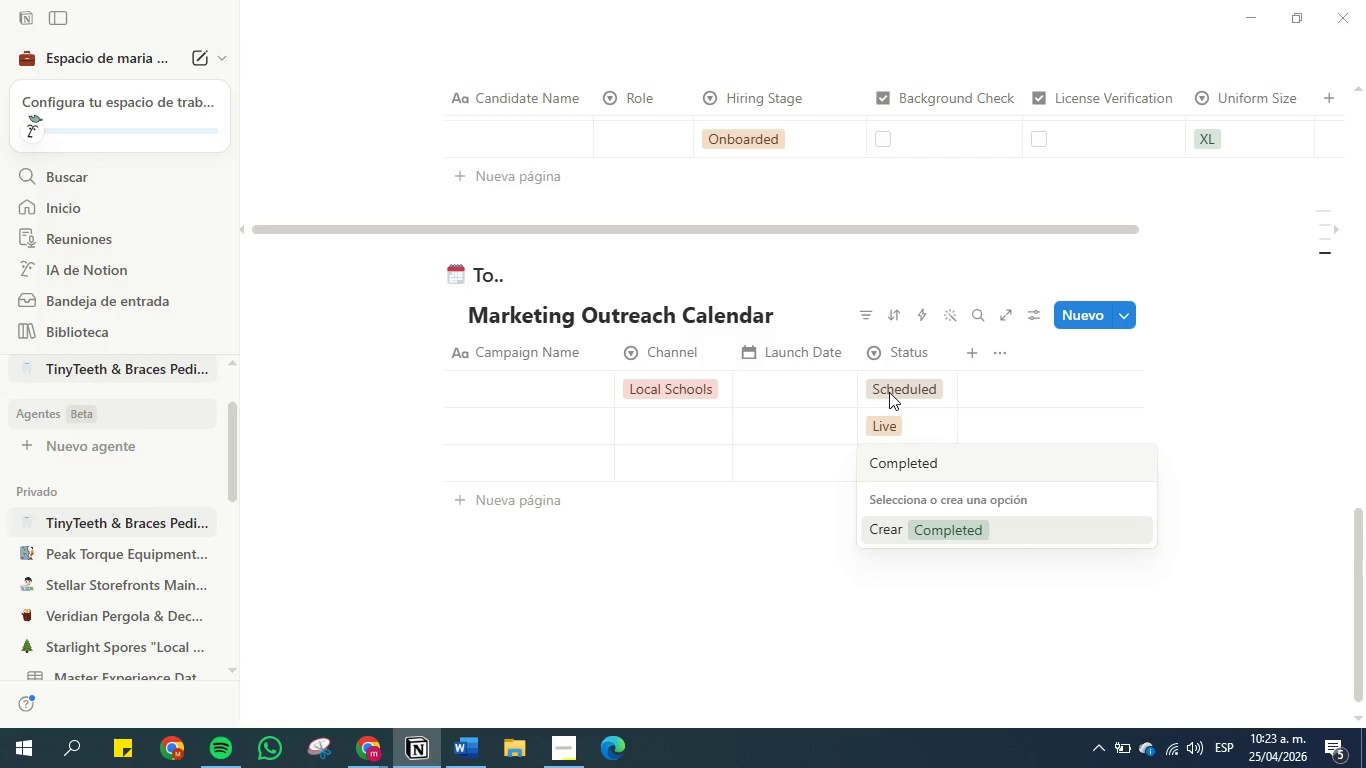 
hold_key(key=E, duration=0.33)
 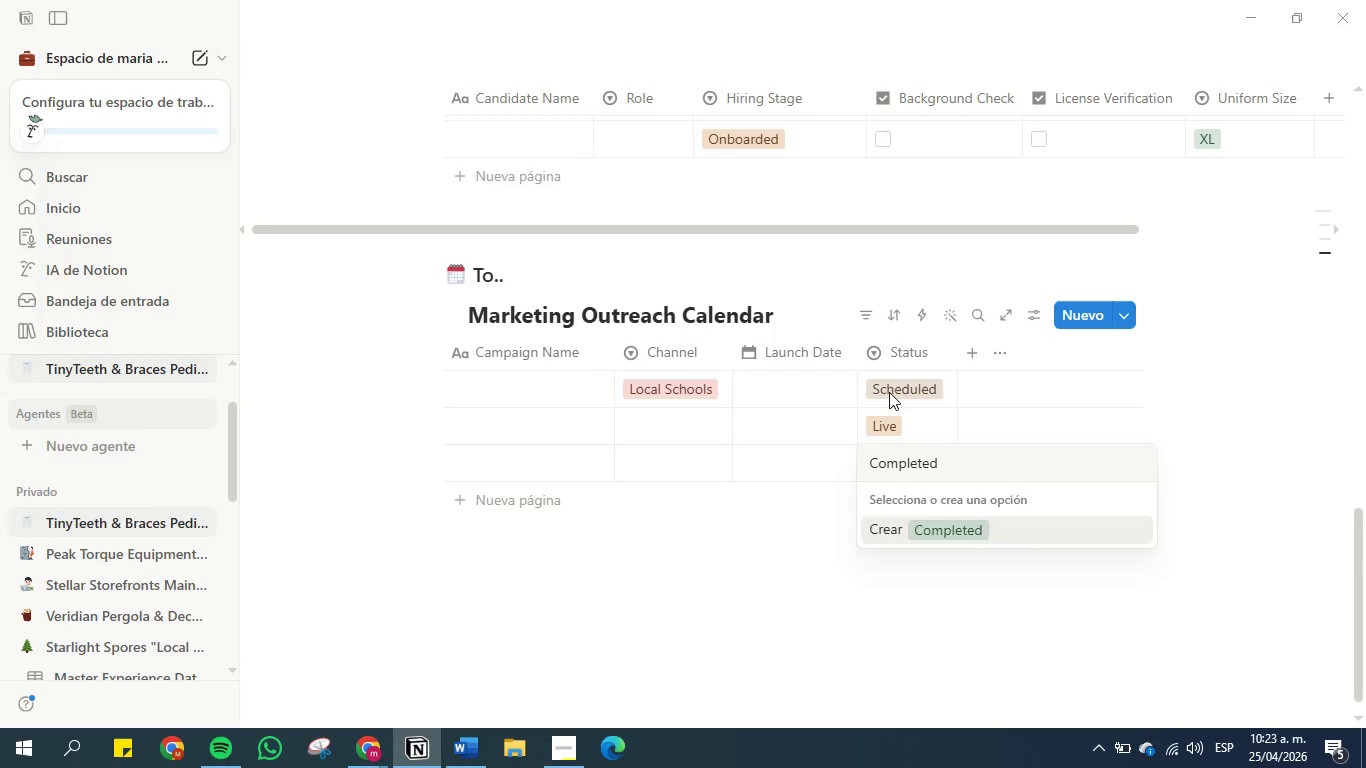 
key(Enter)
 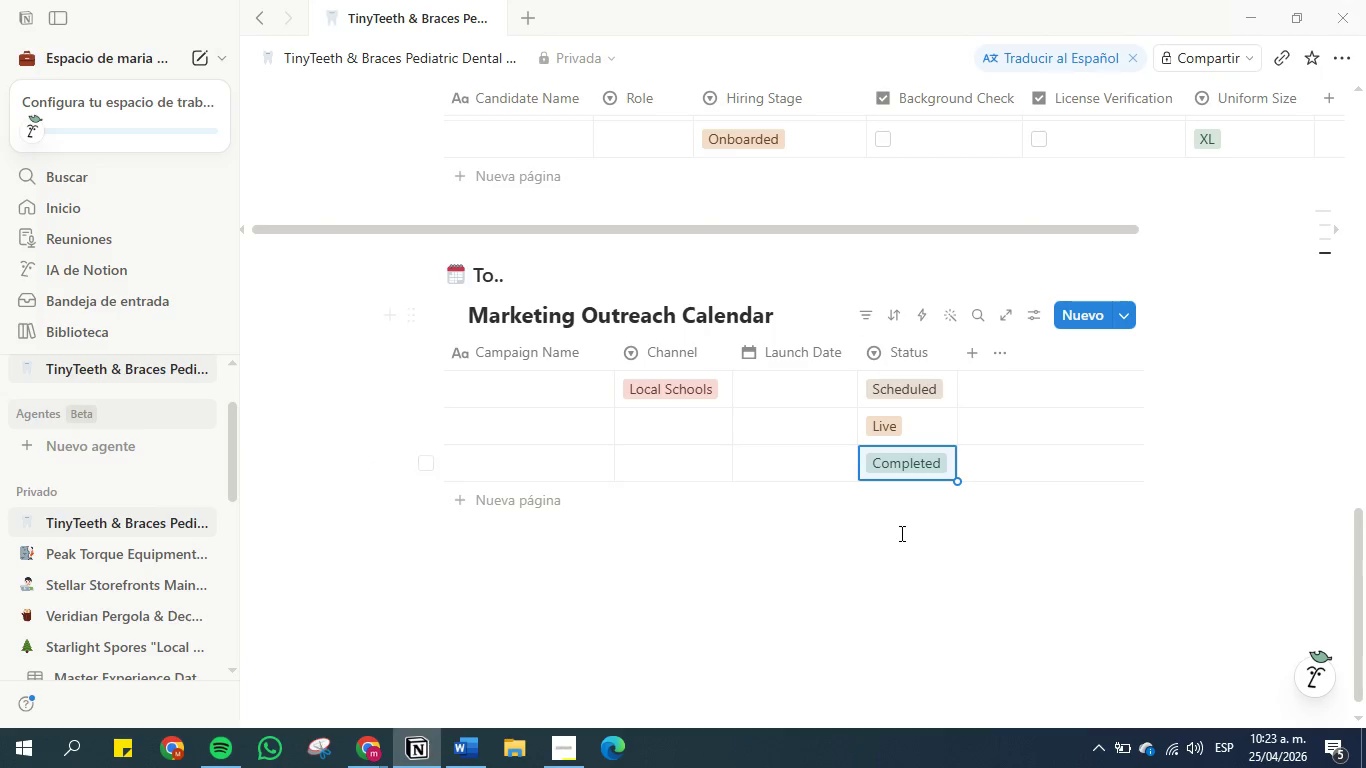 
left_click([900, 533])
 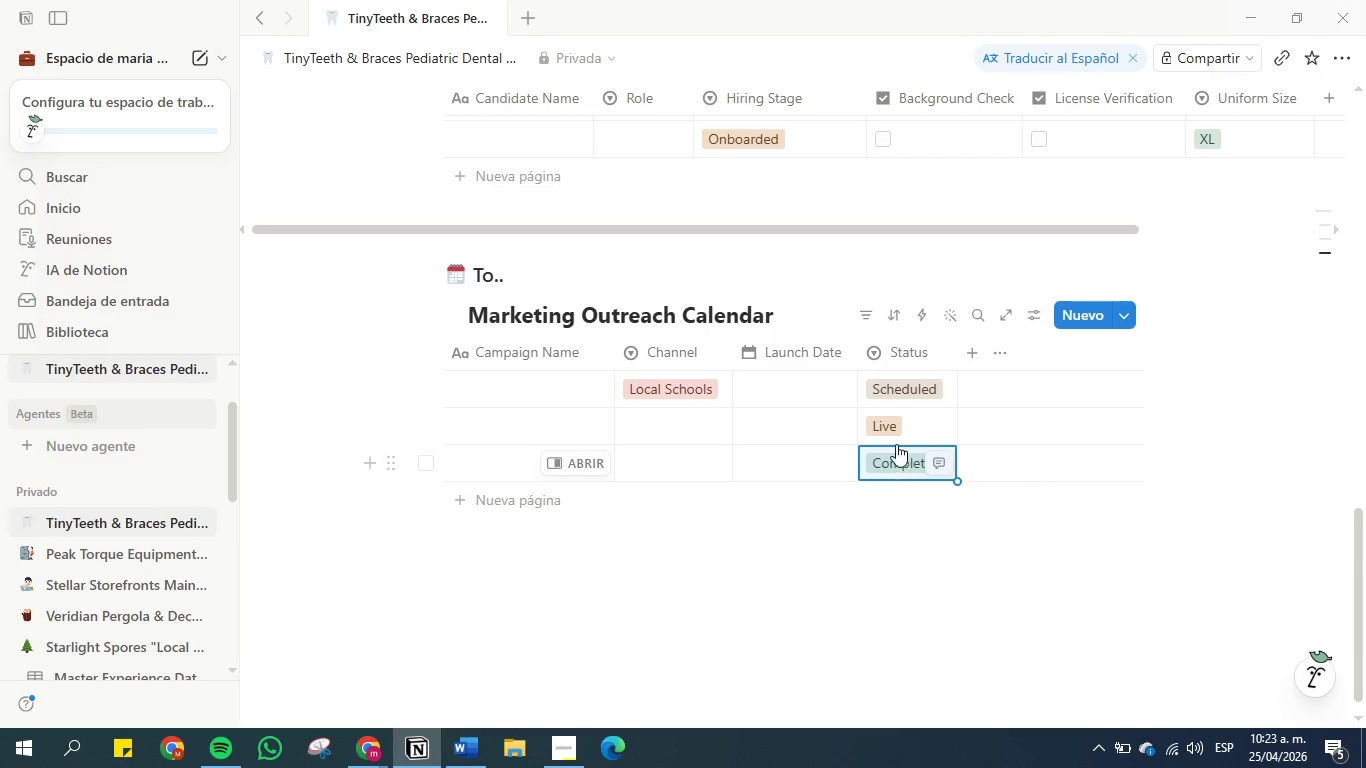 
left_click([898, 424])
 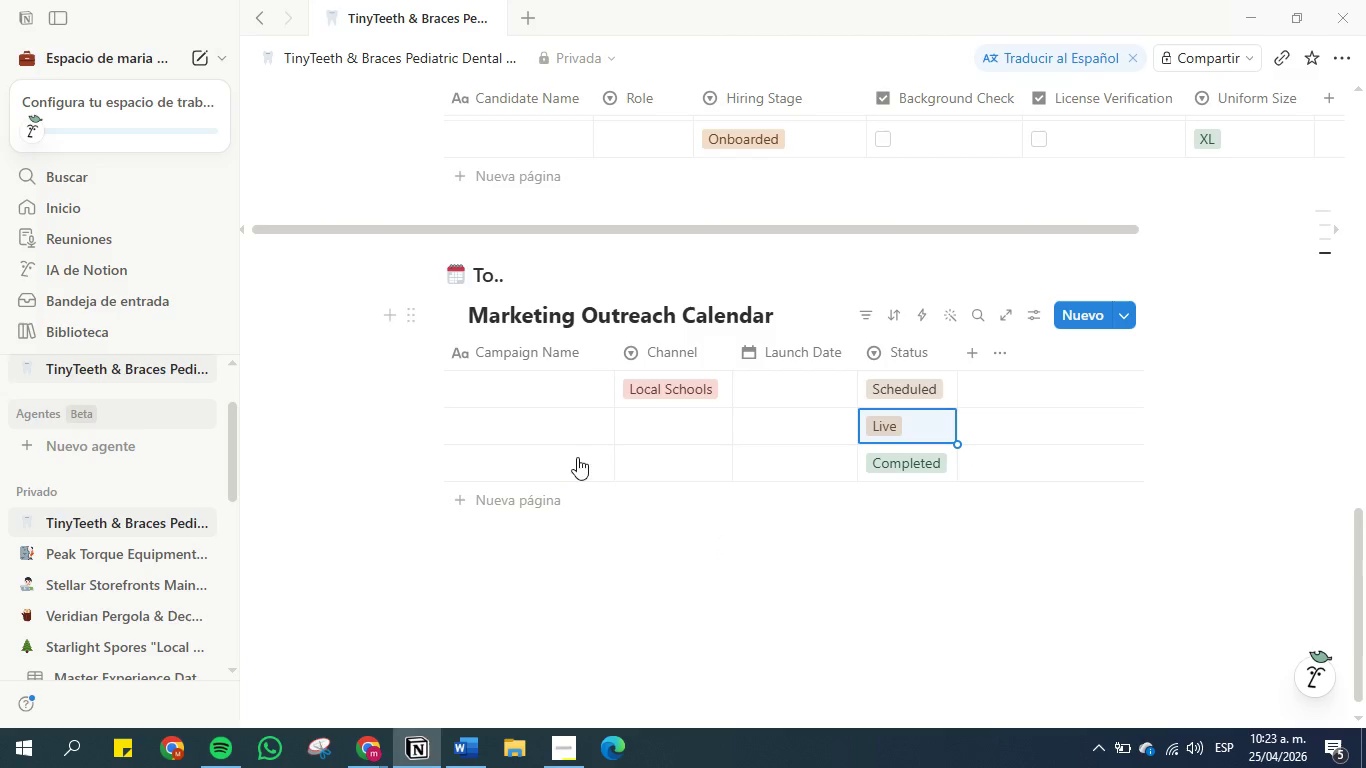 
wait(6.66)
 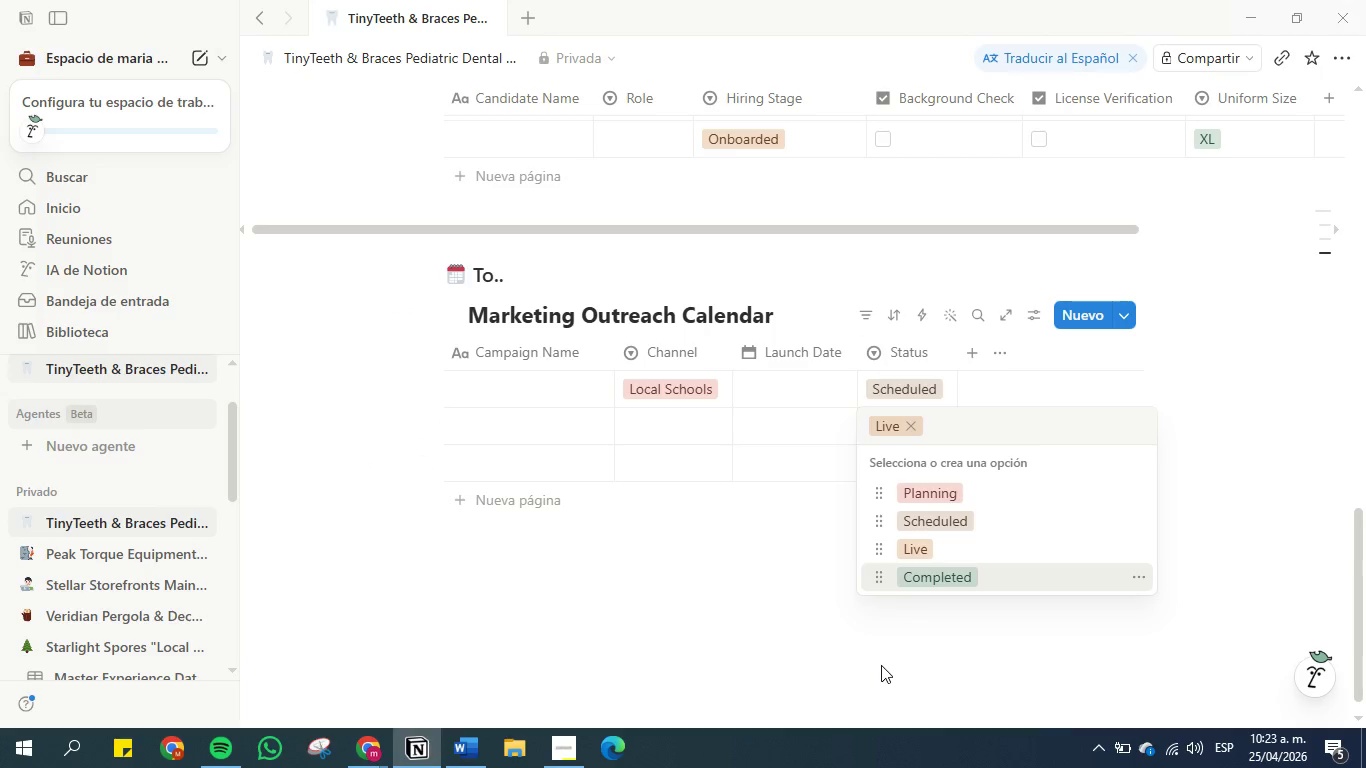 
left_click([455, 755])
 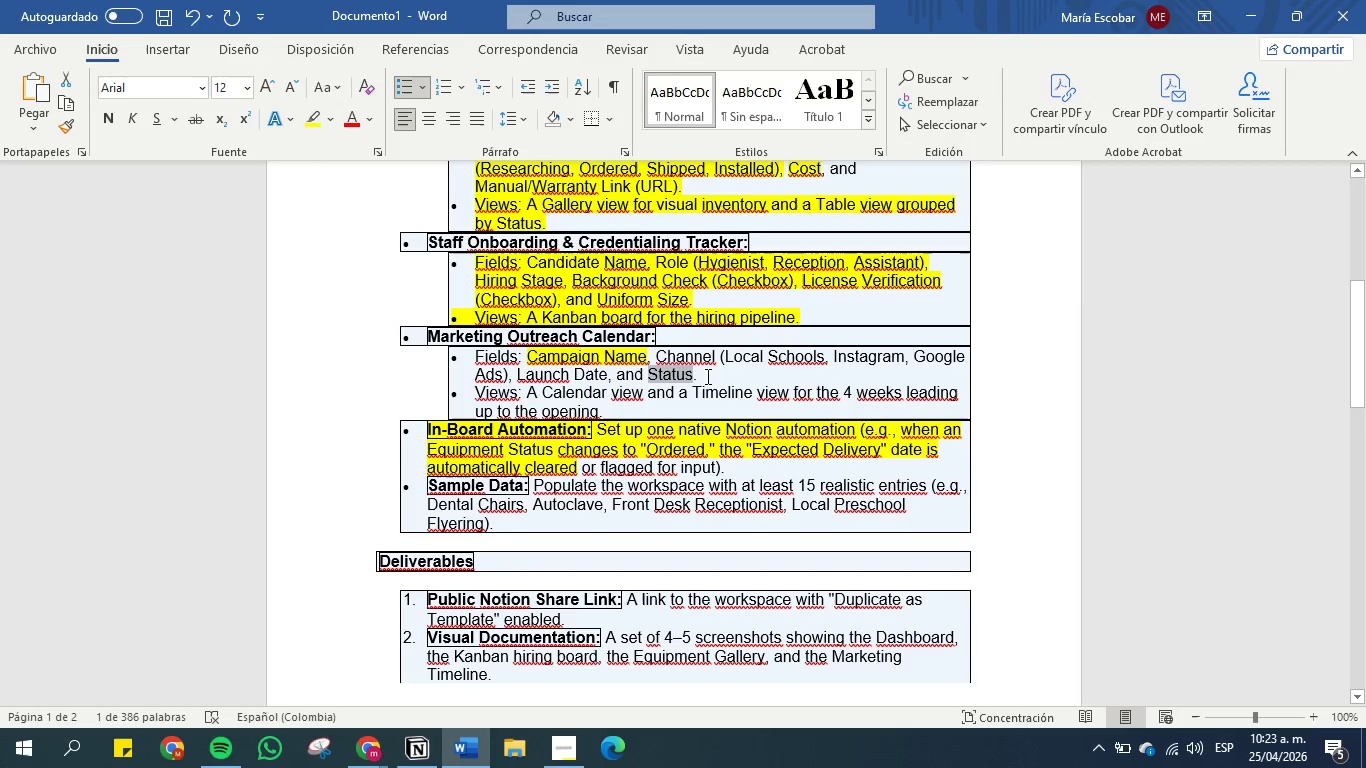 
left_click([715, 369])
 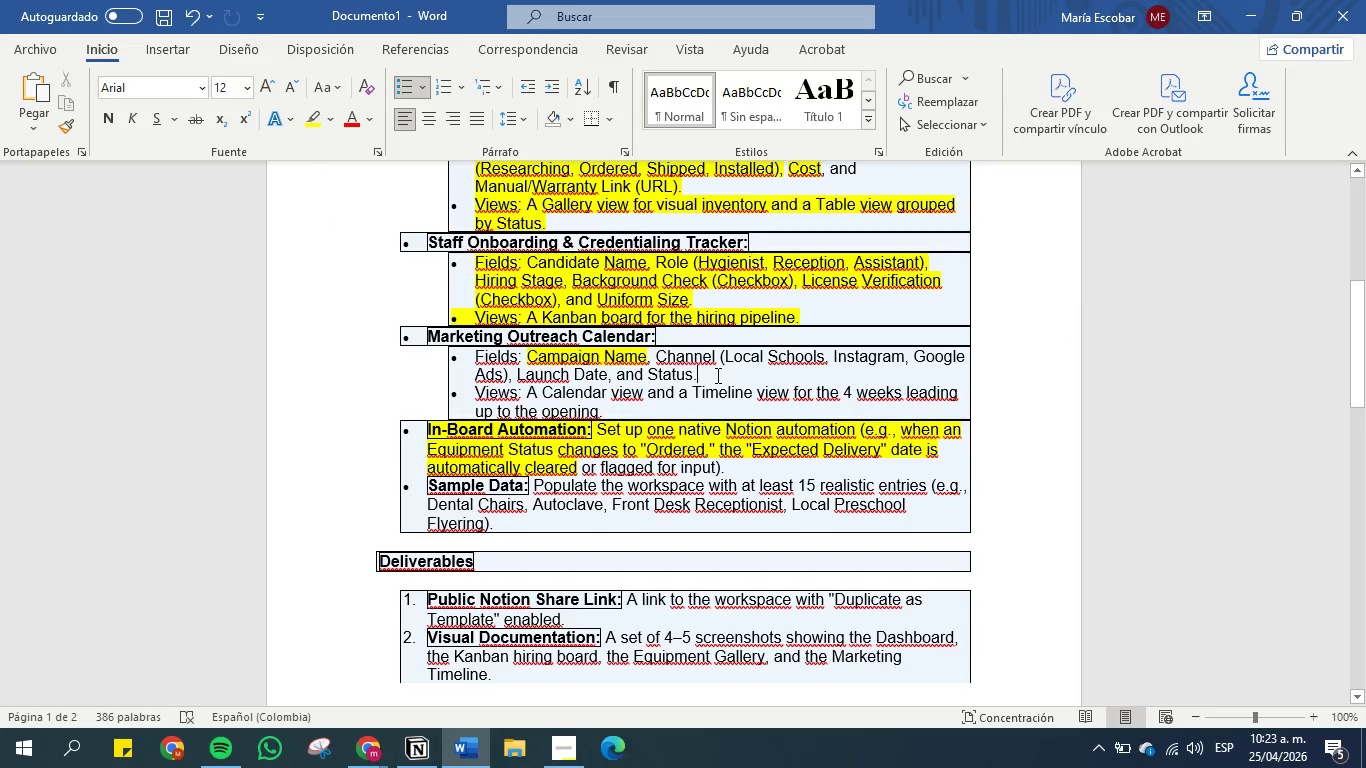 
left_click_drag(start_coordinate=[716, 375], to_coordinate=[463, 355])
 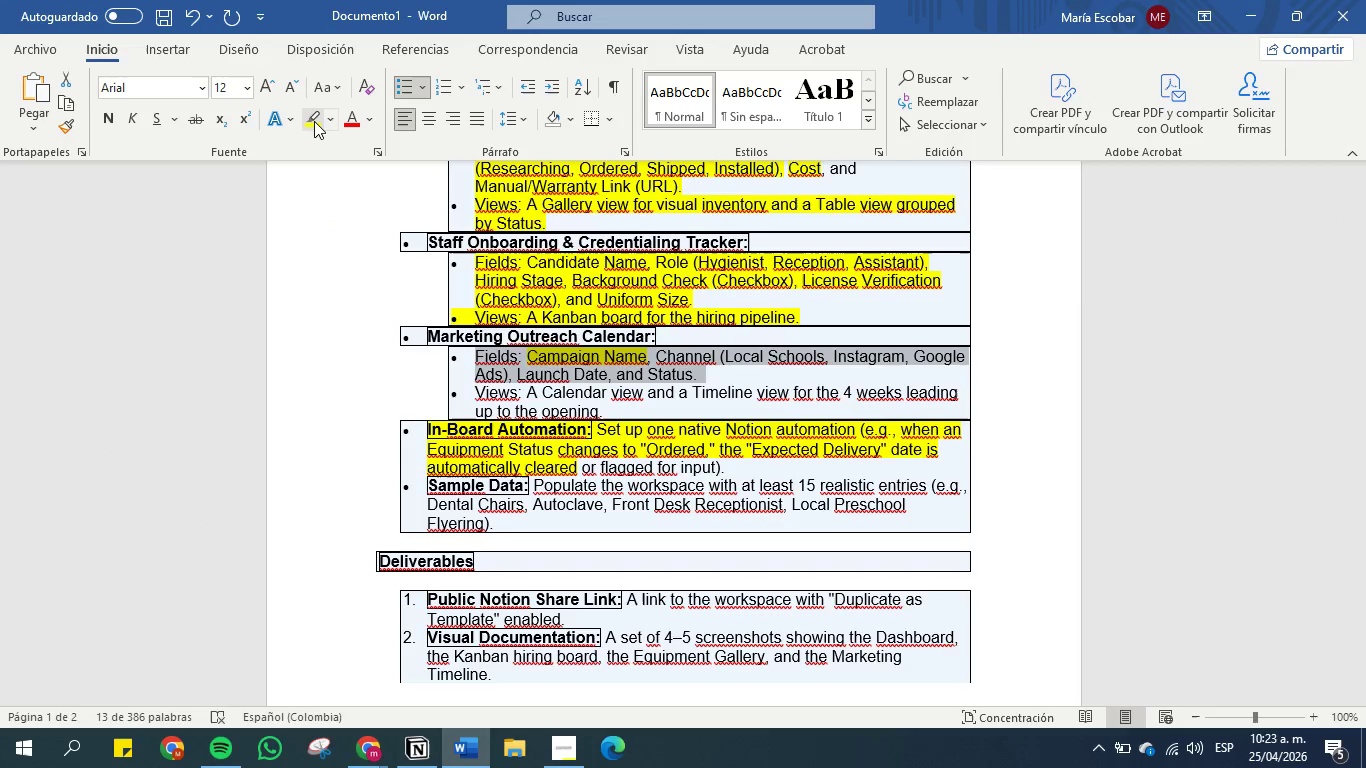 
left_click([314, 119])
 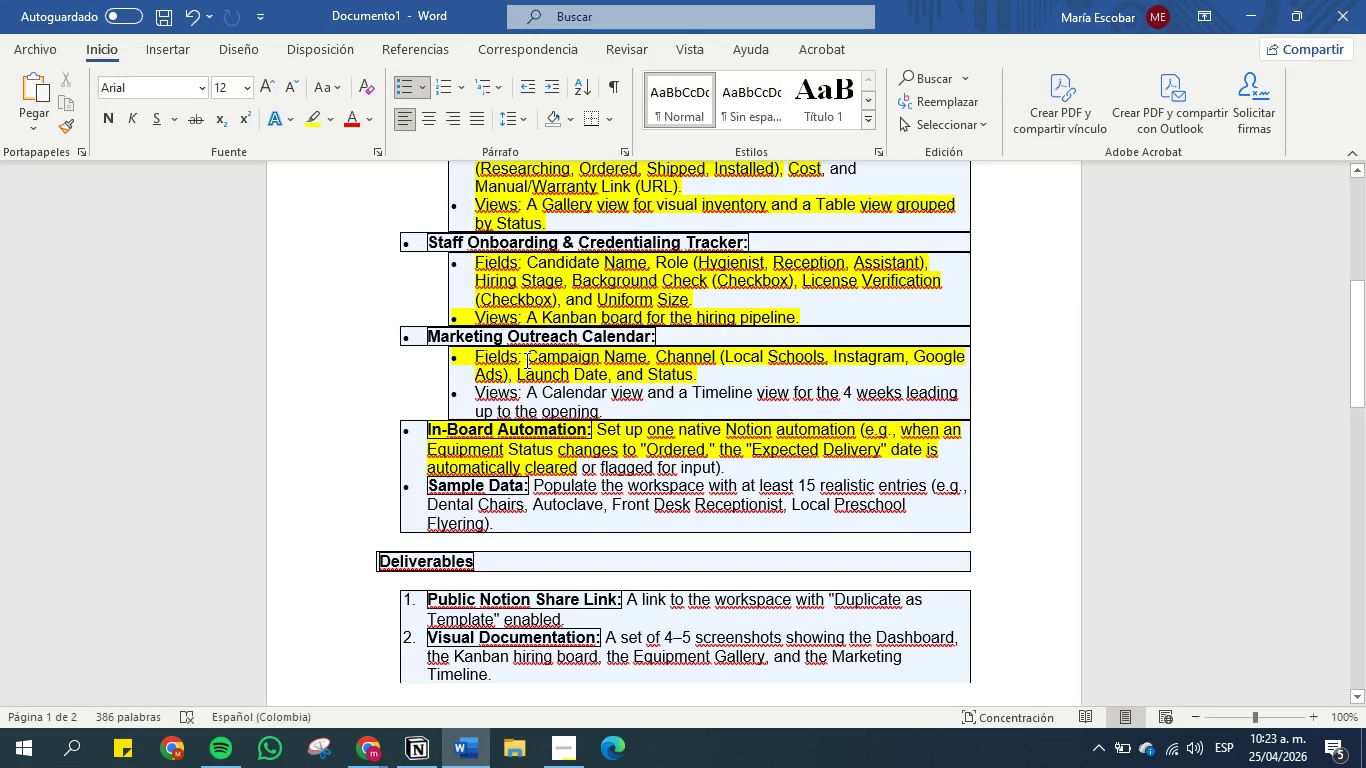 
left_click([525, 360])
 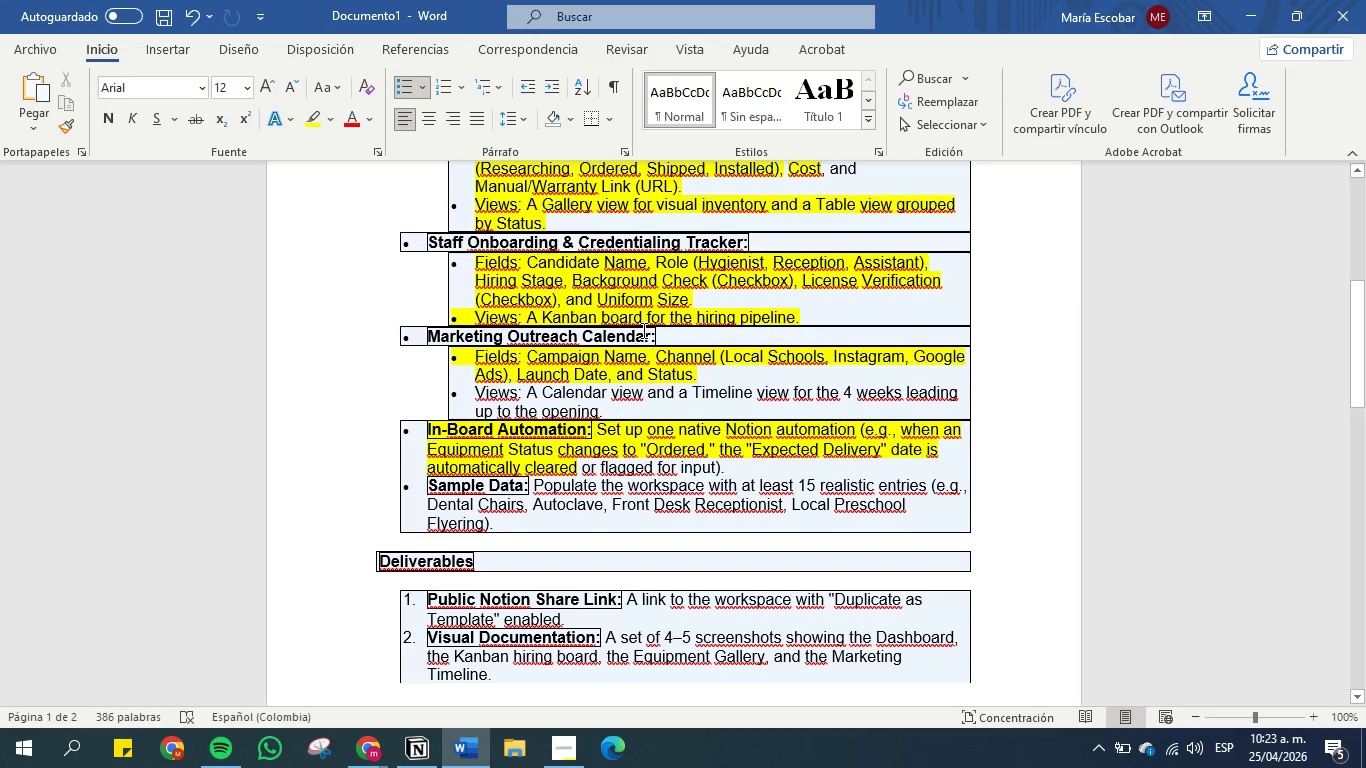 
scroll: coordinate [642, 330], scroll_direction: down, amount: 1.0
 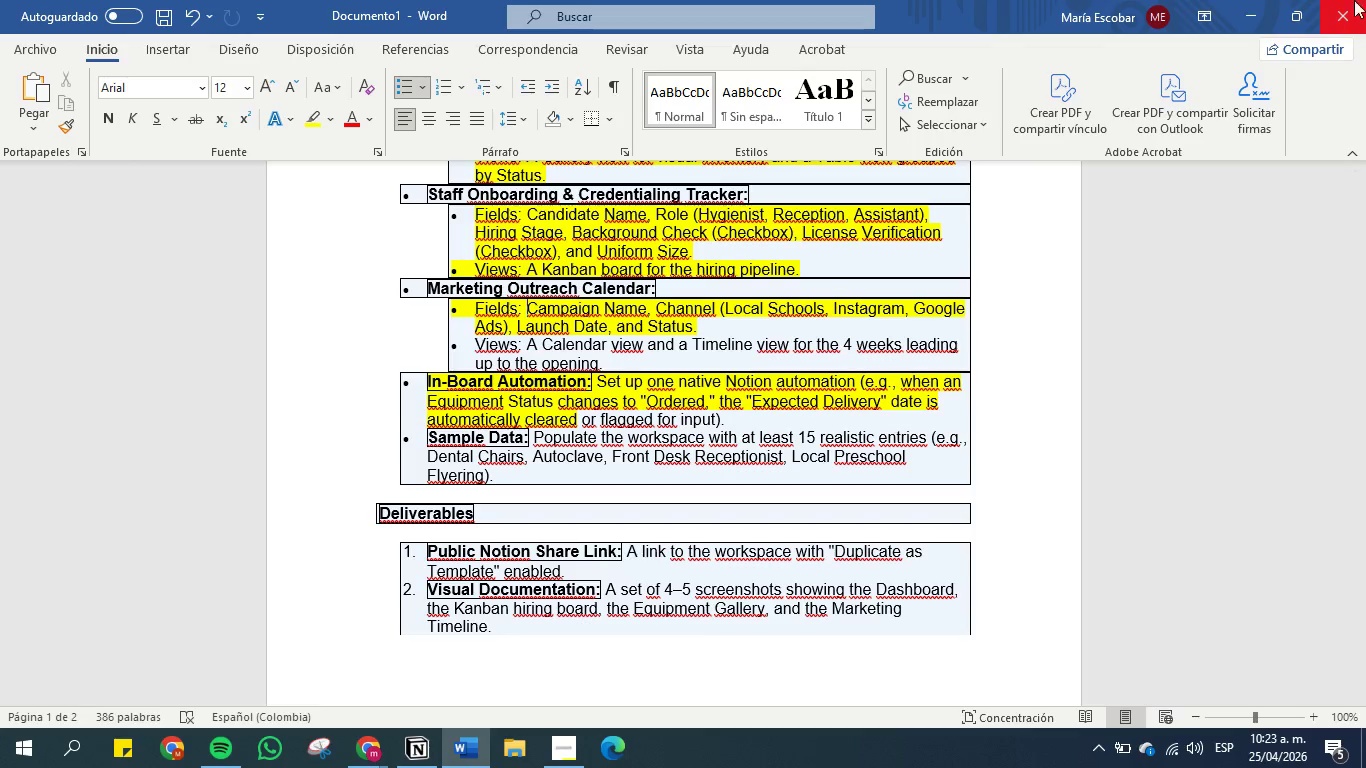 
wait(5.41)
 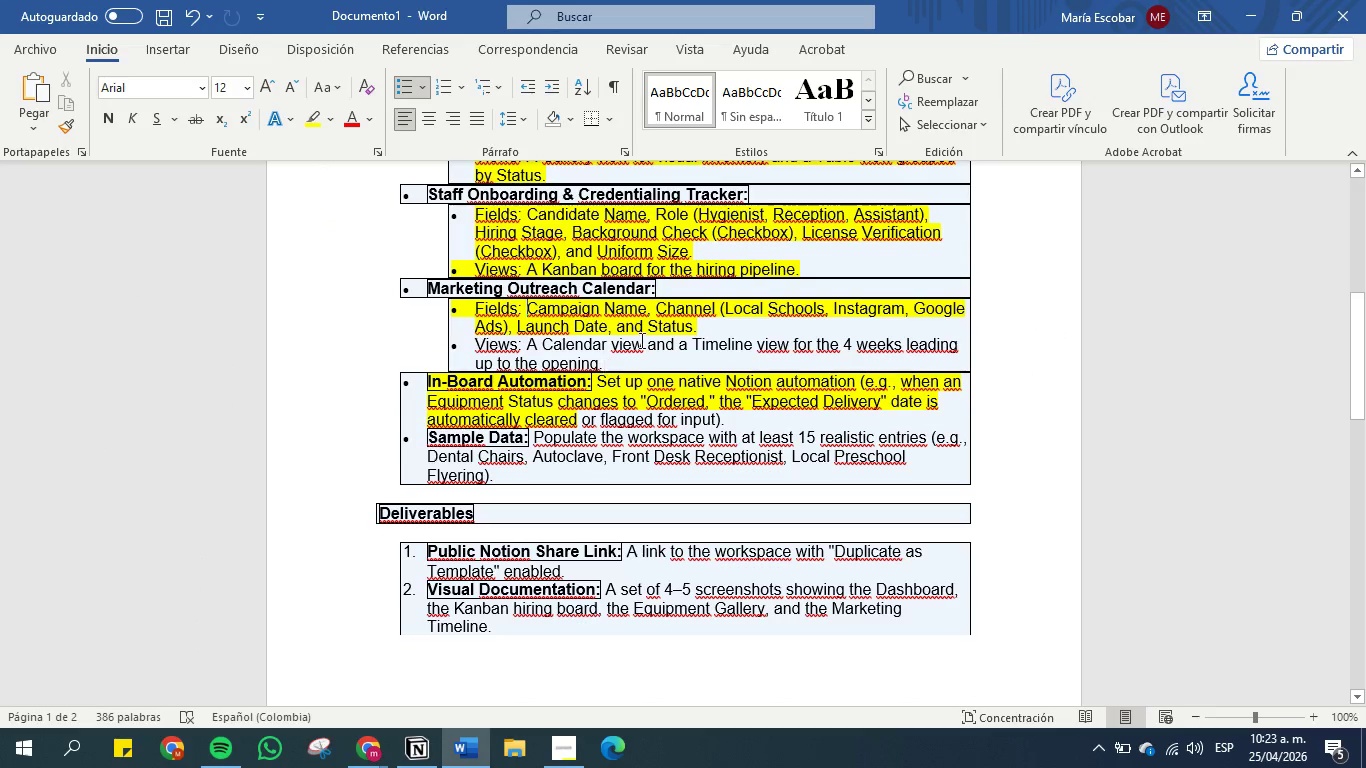 
left_click([1247, 18])
 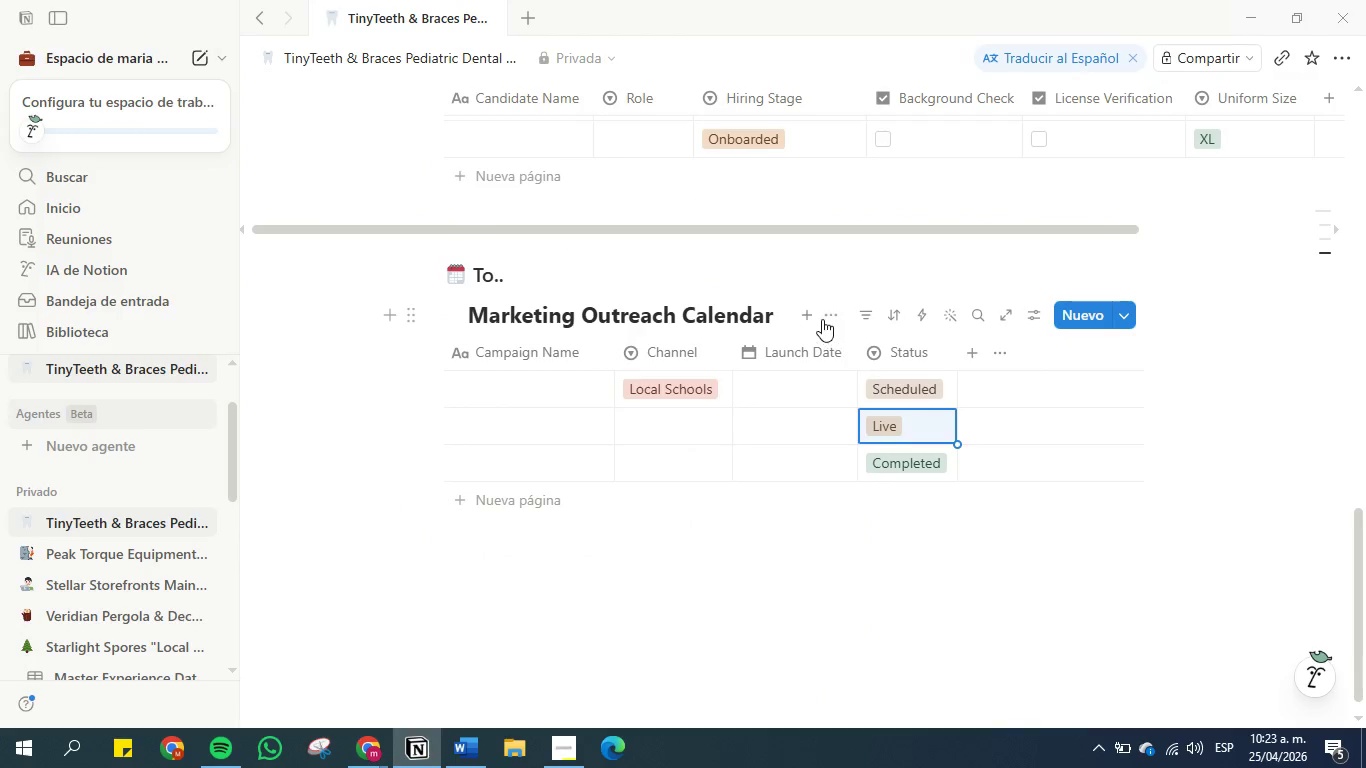 
left_click([810, 318])
 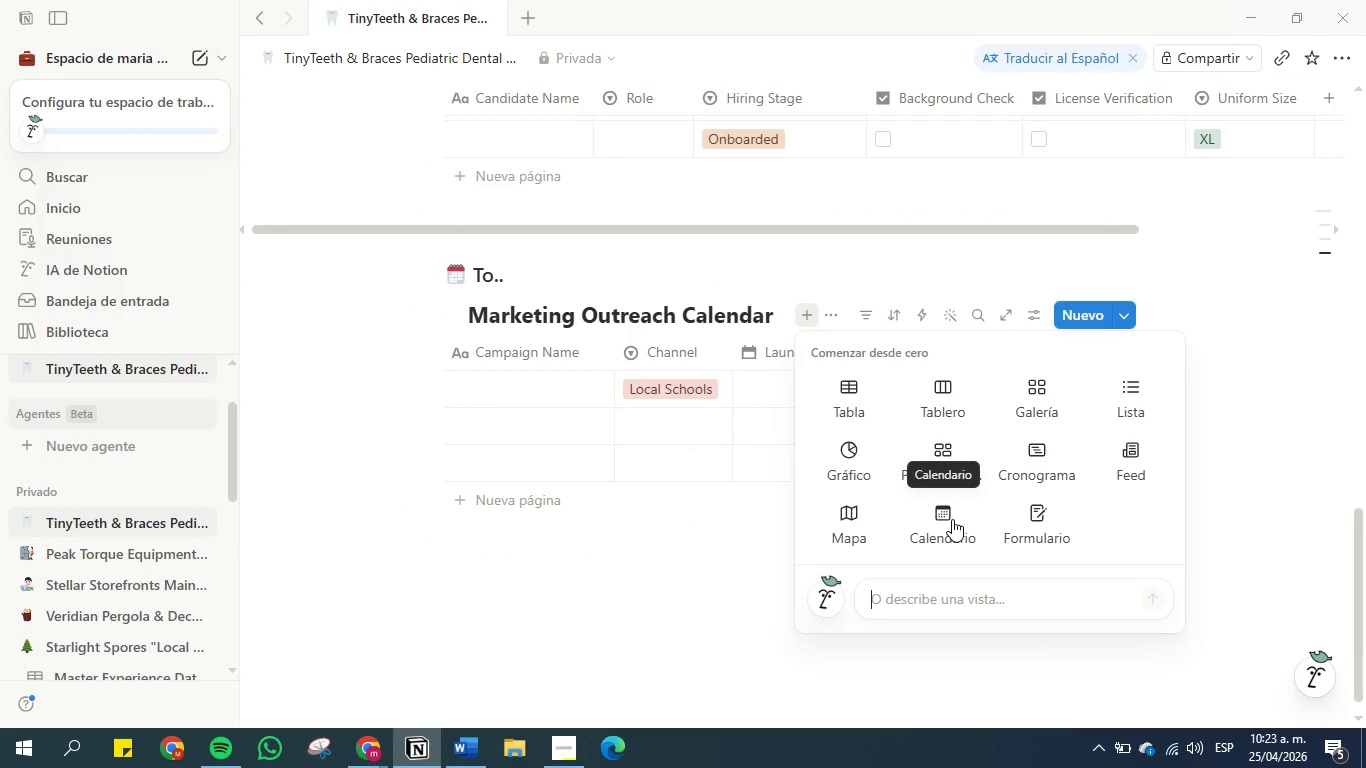 
wait(6.34)
 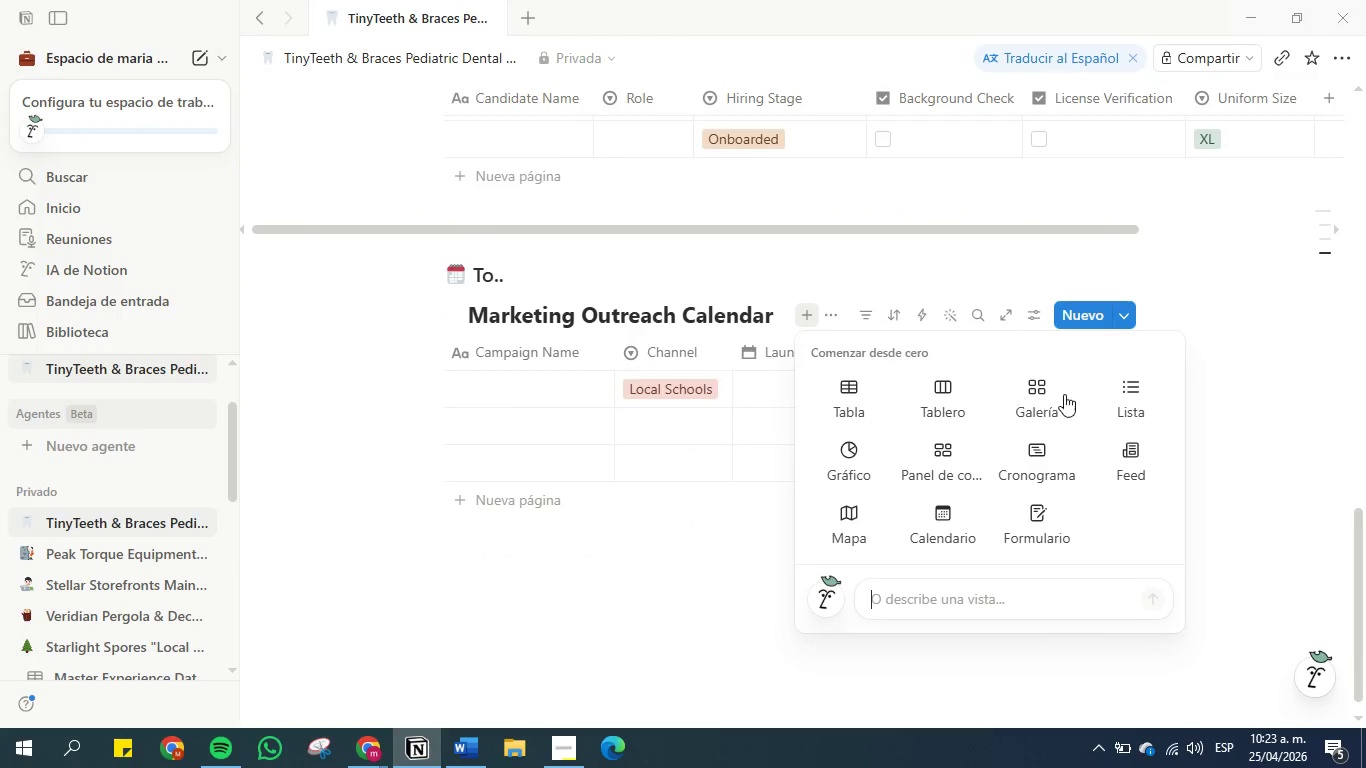 
left_click([948, 519])
 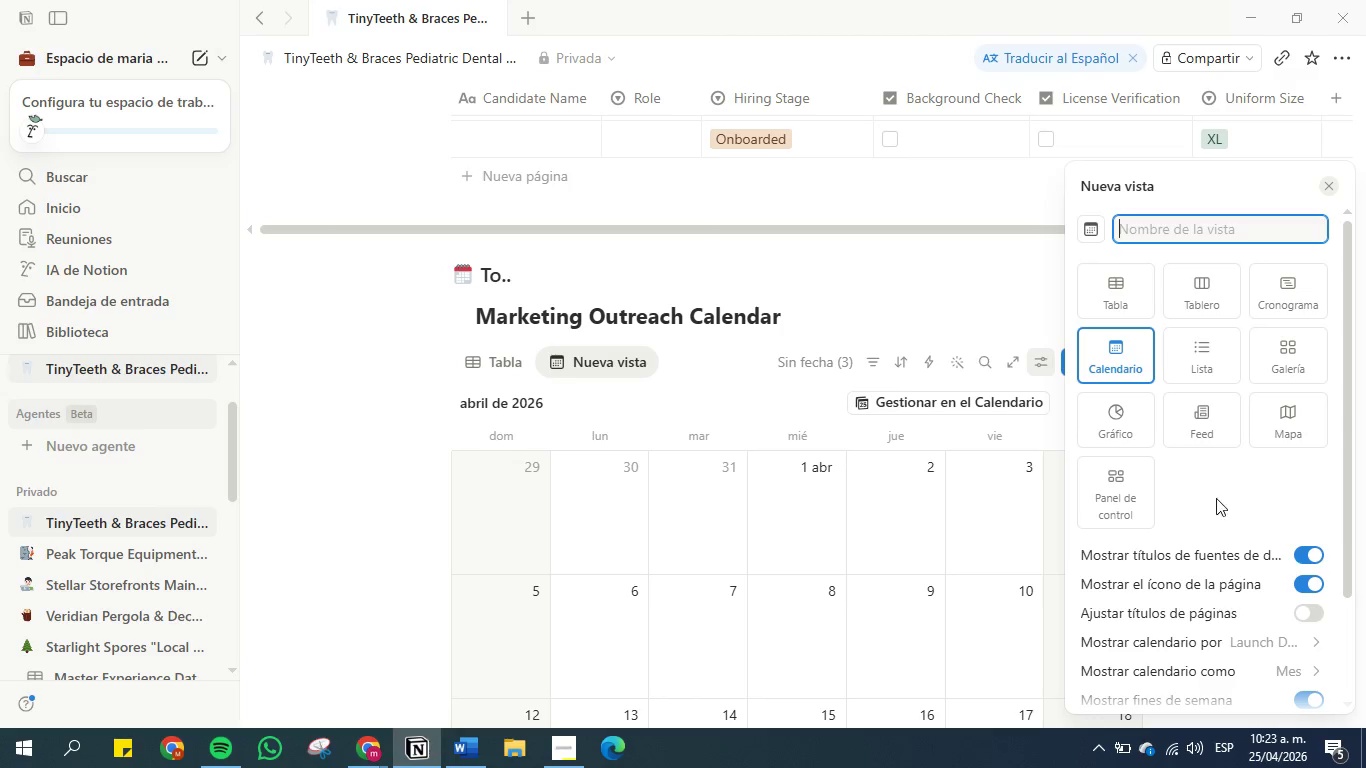 
scroll: coordinate [1226, 500], scroll_direction: down, amount: 1.0
 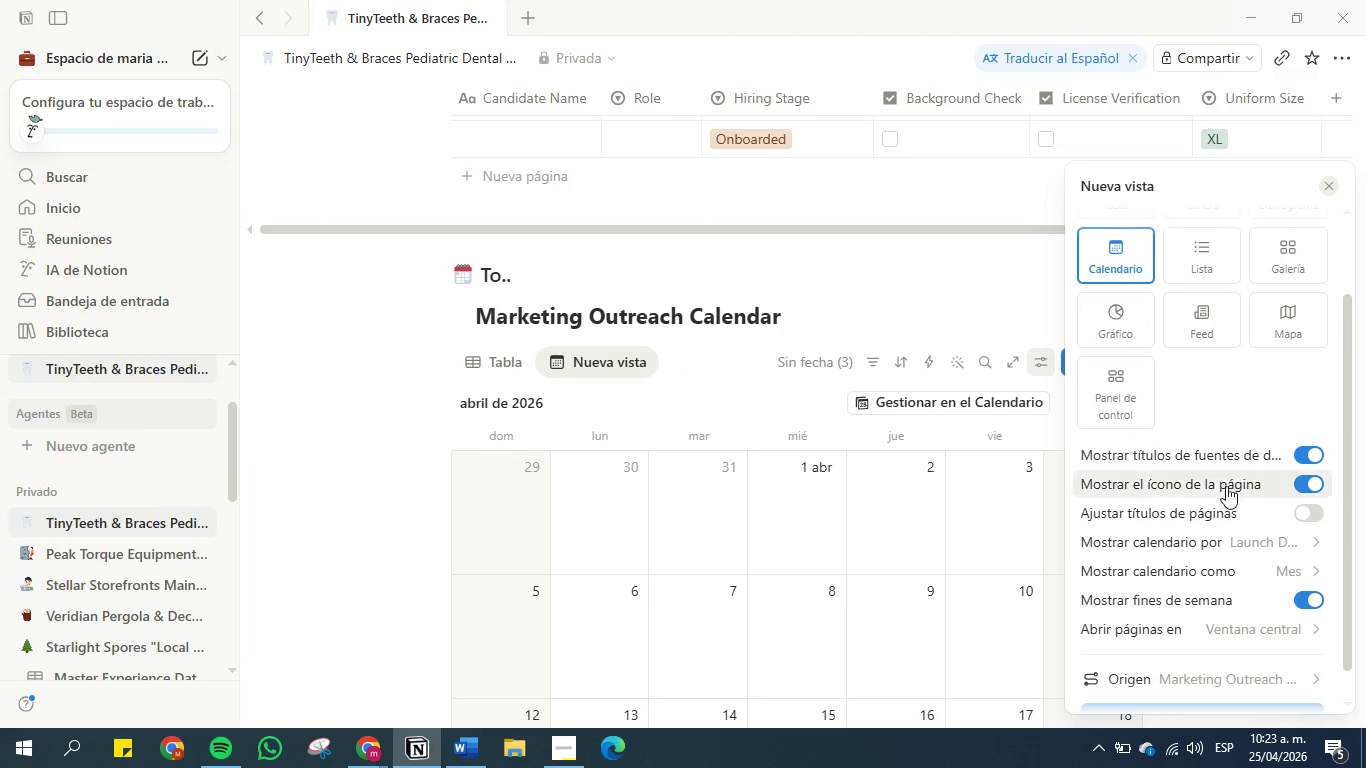 
scroll: coordinate [1226, 483], scroll_direction: up, amount: 1.0
 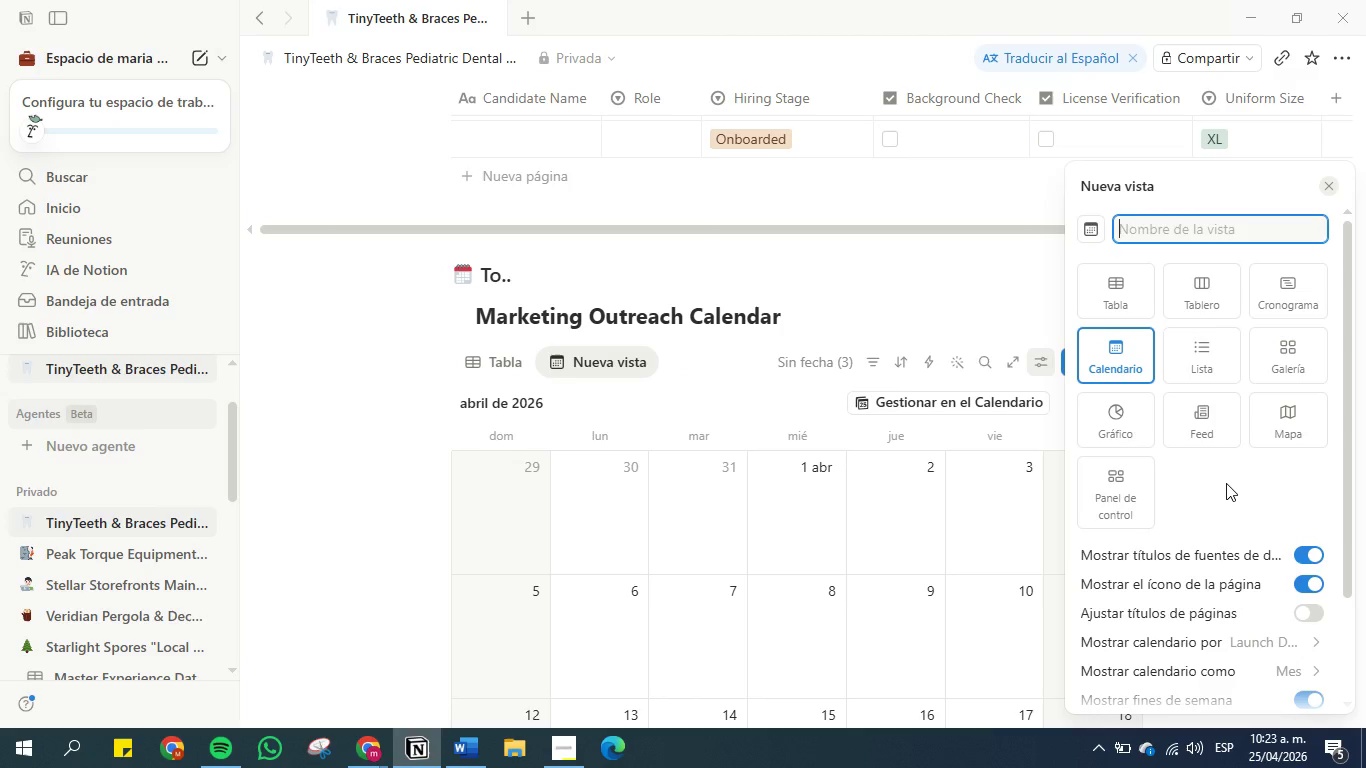 
scroll: coordinate [1226, 483], scroll_direction: down, amount: 2.0
 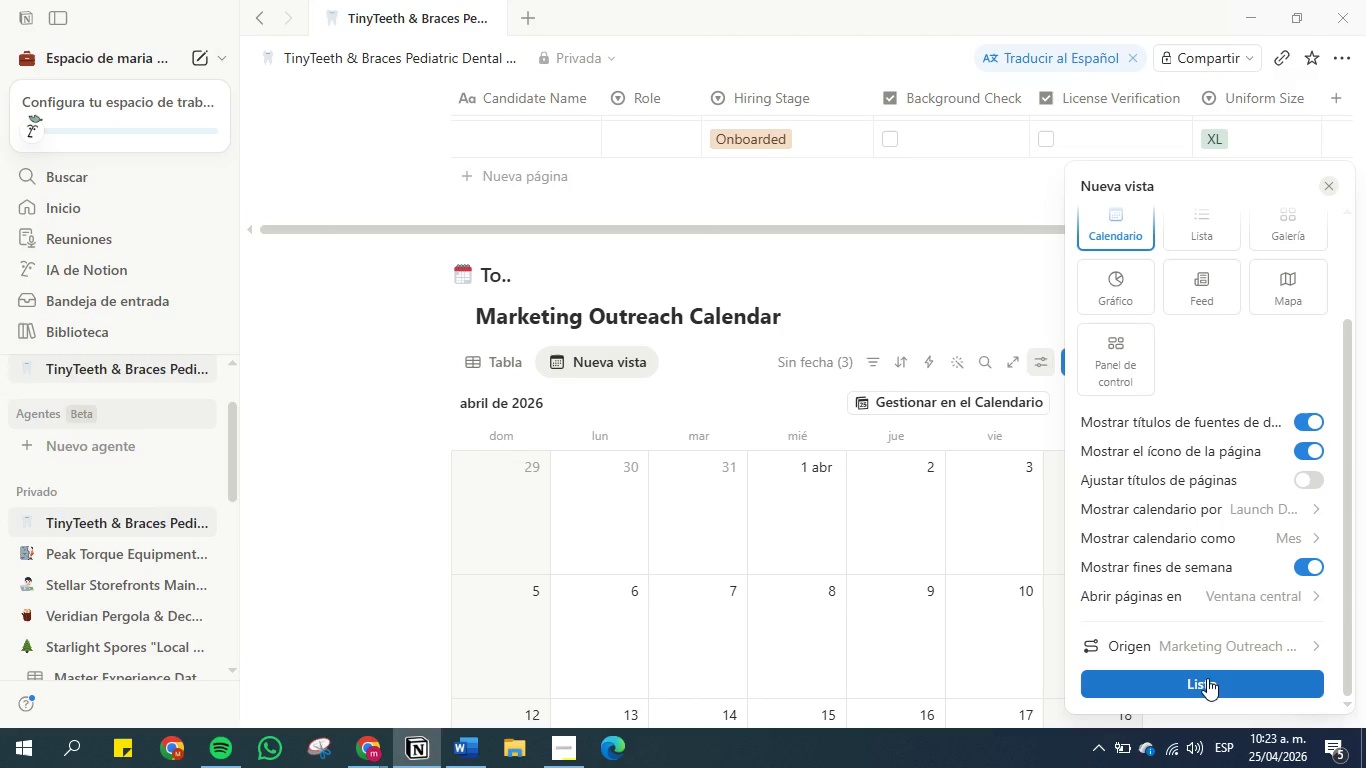 
left_click([1296, 529])
 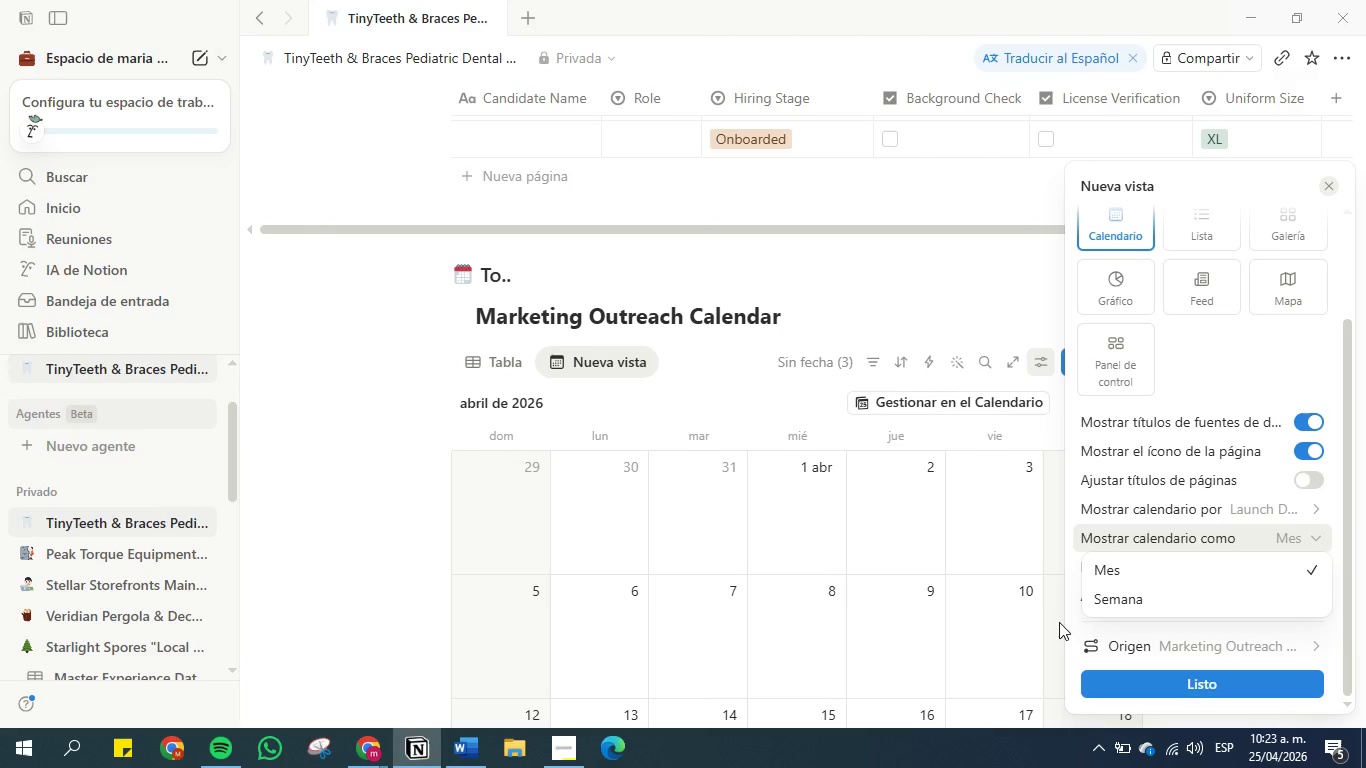 
left_click([1072, 621])
 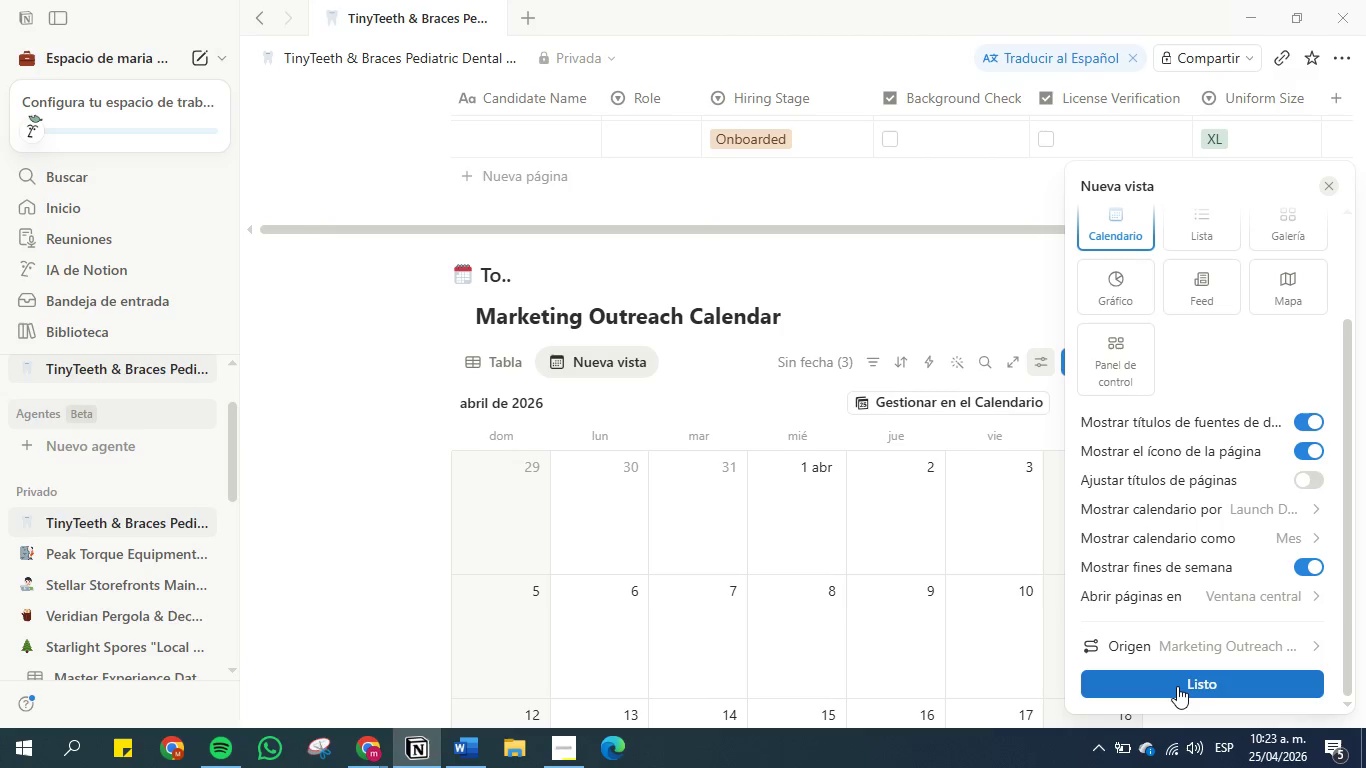 
wait(6.44)
 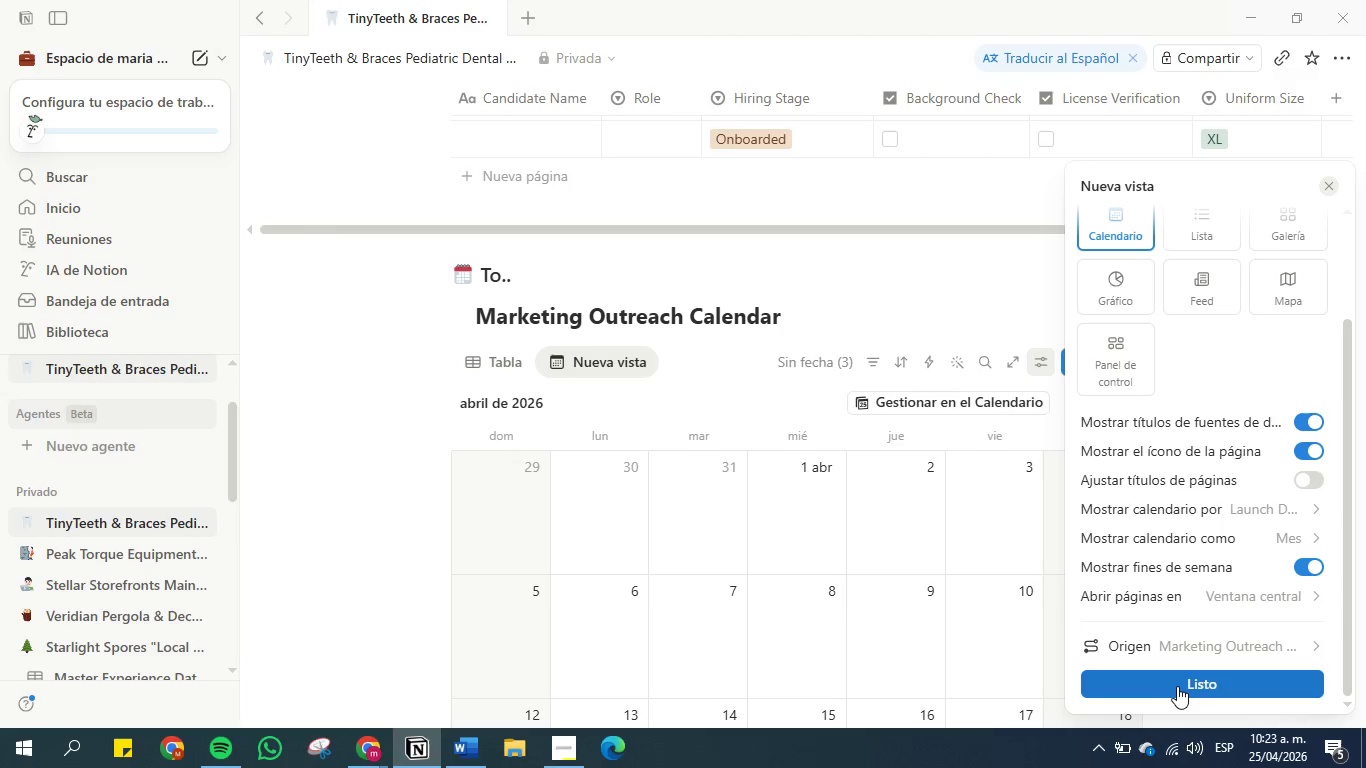 
left_click([1177, 686])
 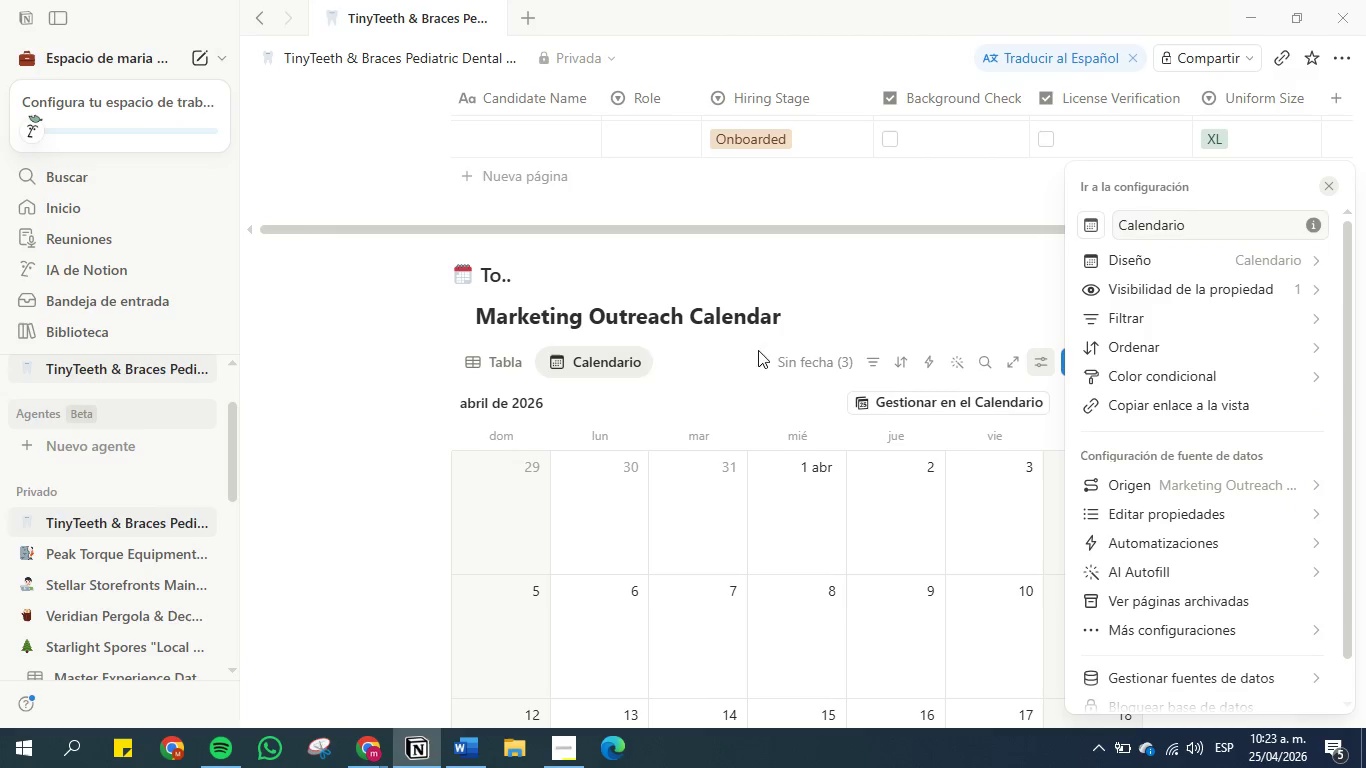 
left_click([592, 361])
 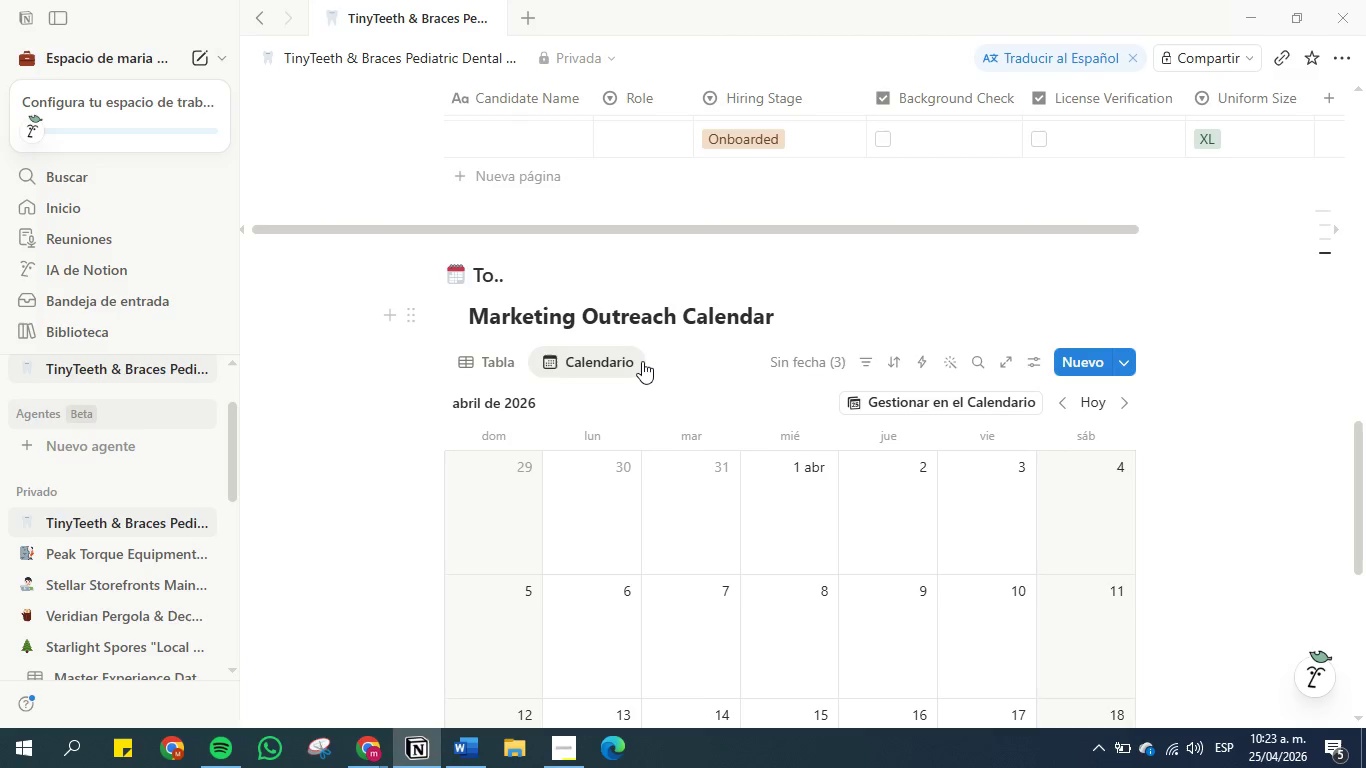 
left_click([642, 361])
 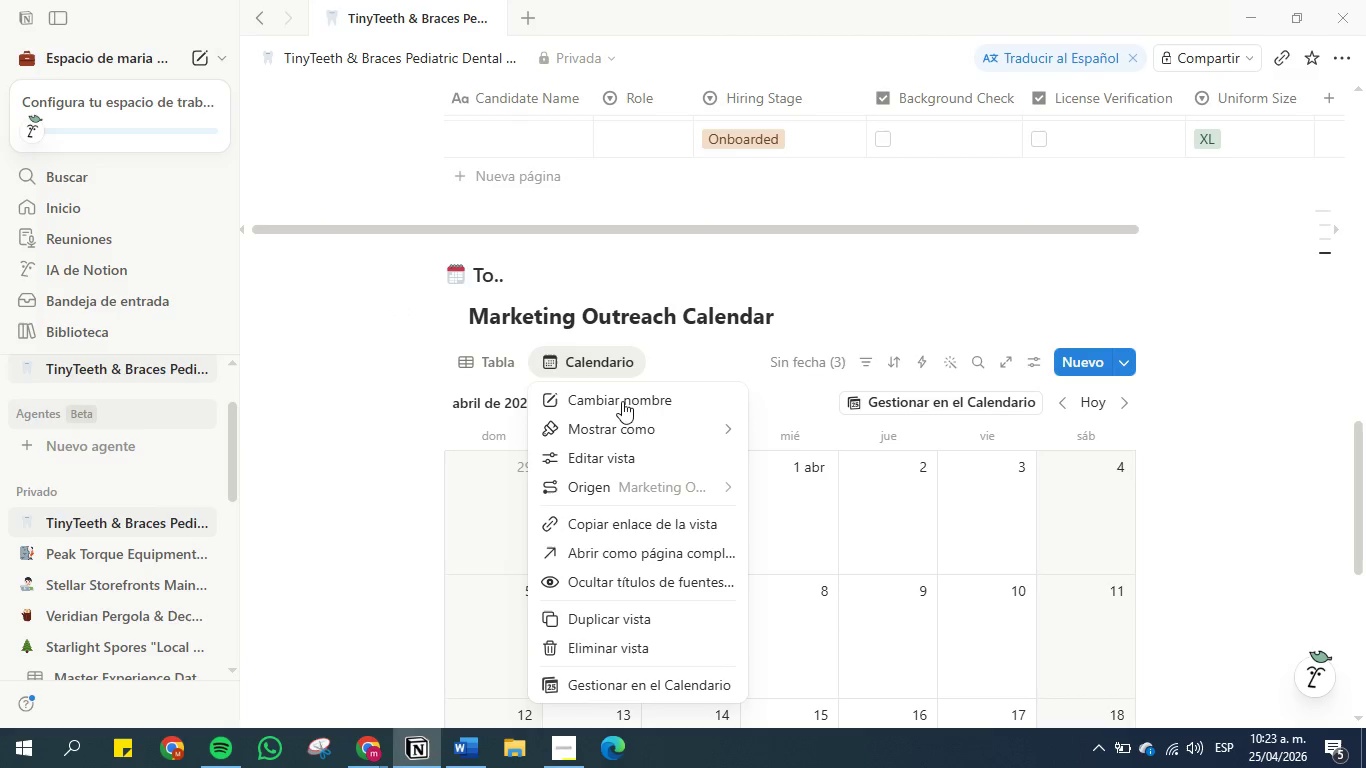 
left_click([621, 404])
 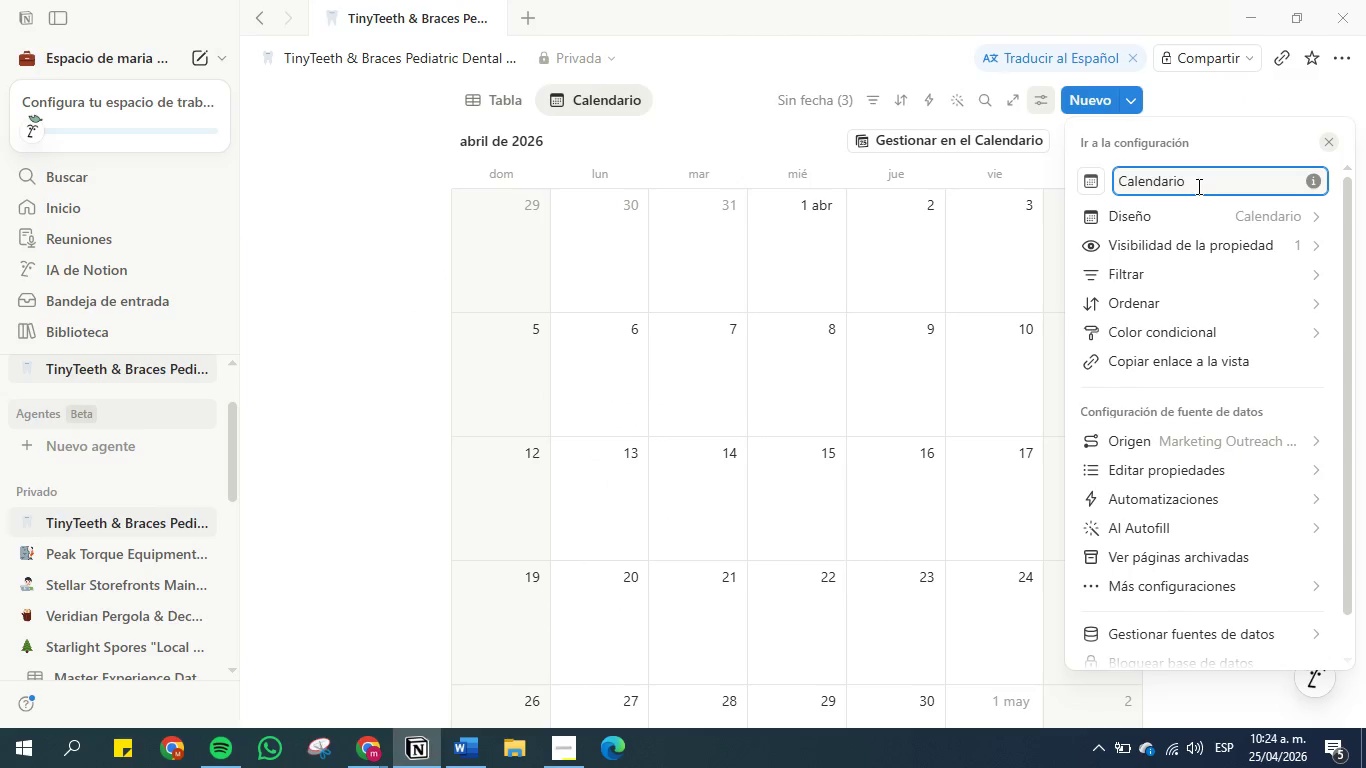 
key(Backspace)
 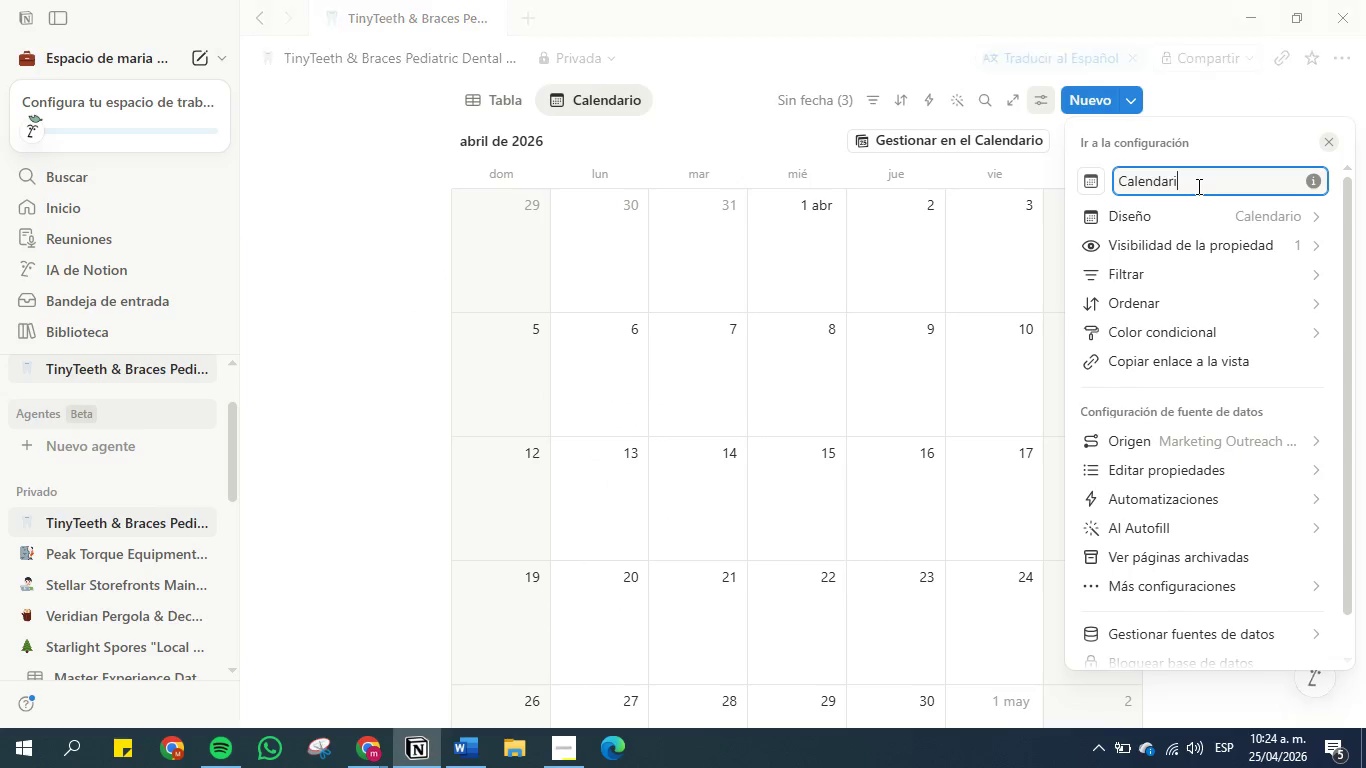 
key(Backspace)
 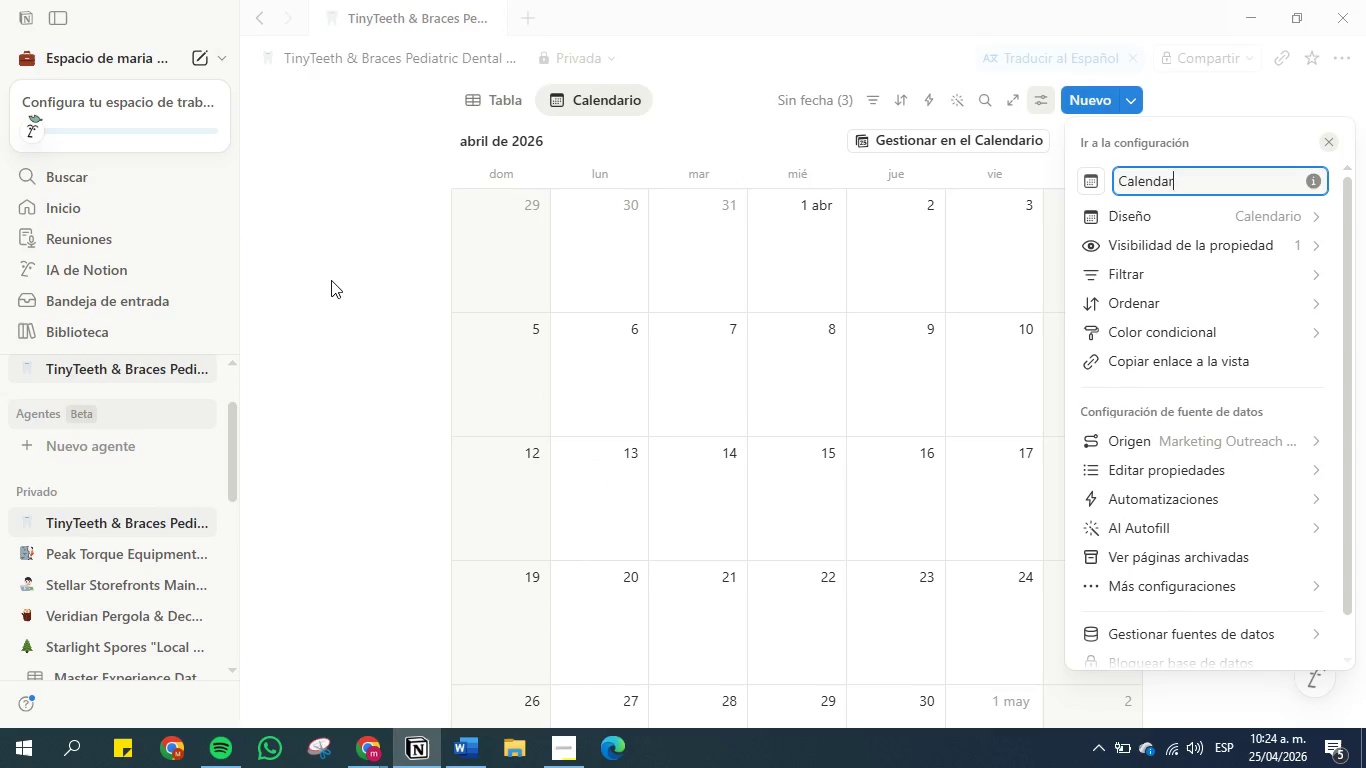 
left_click([383, 289])
 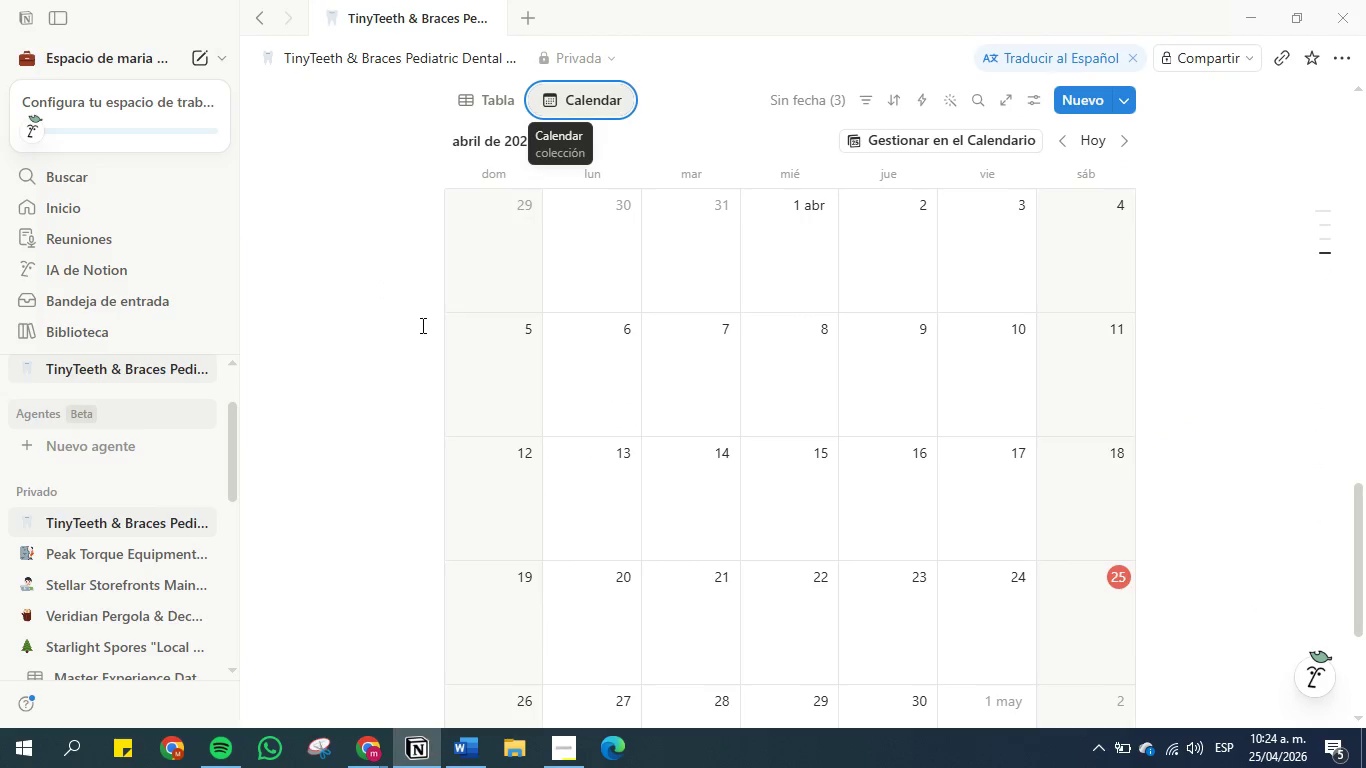 
scroll: coordinate [425, 346], scroll_direction: up, amount: 2.0
 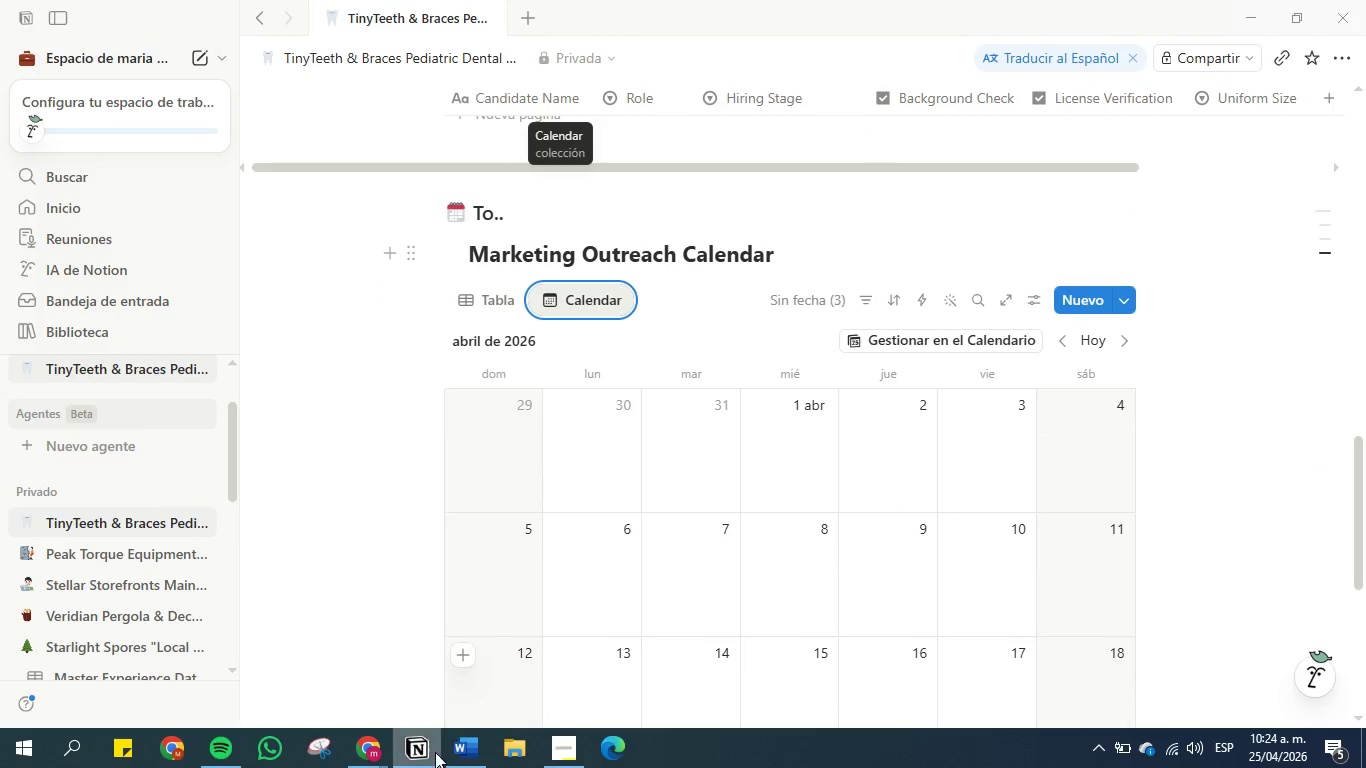 
left_click([458, 756])
 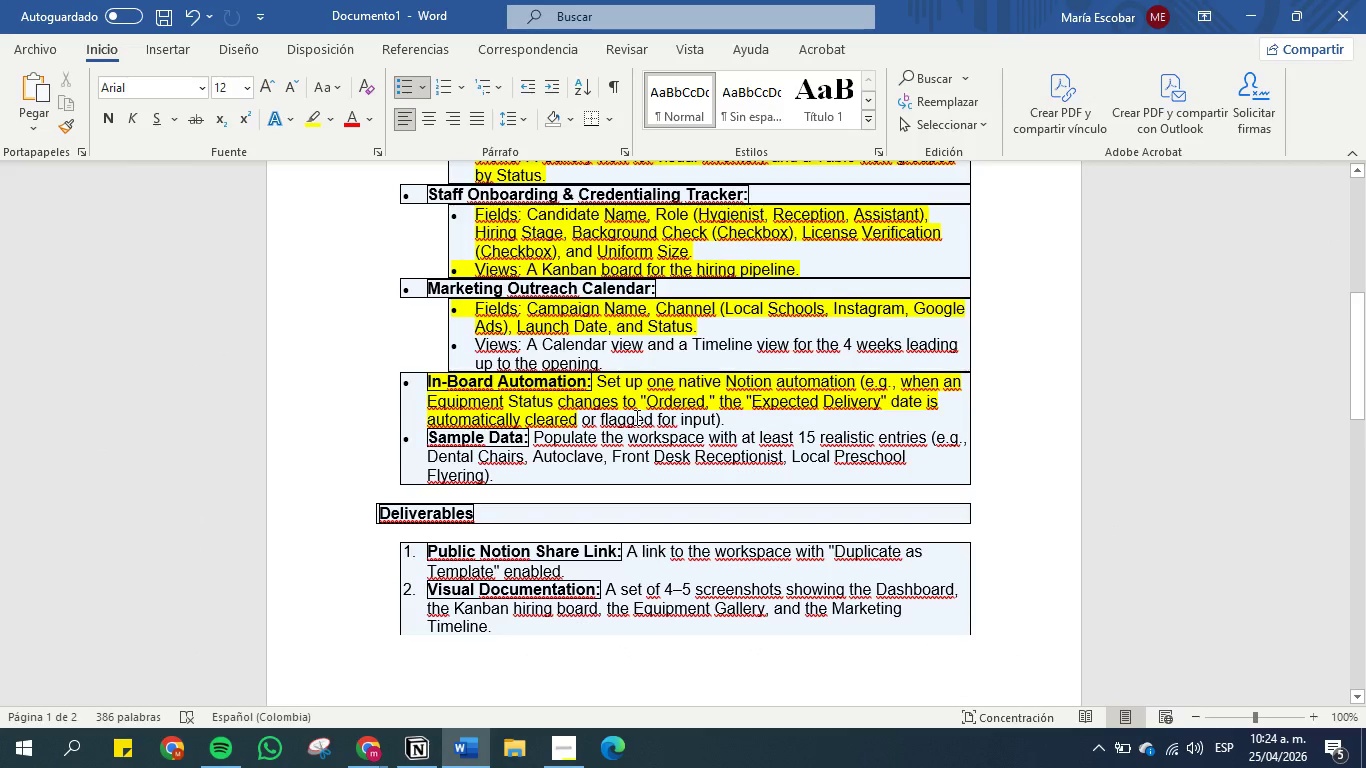 
left_click([635, 417])
 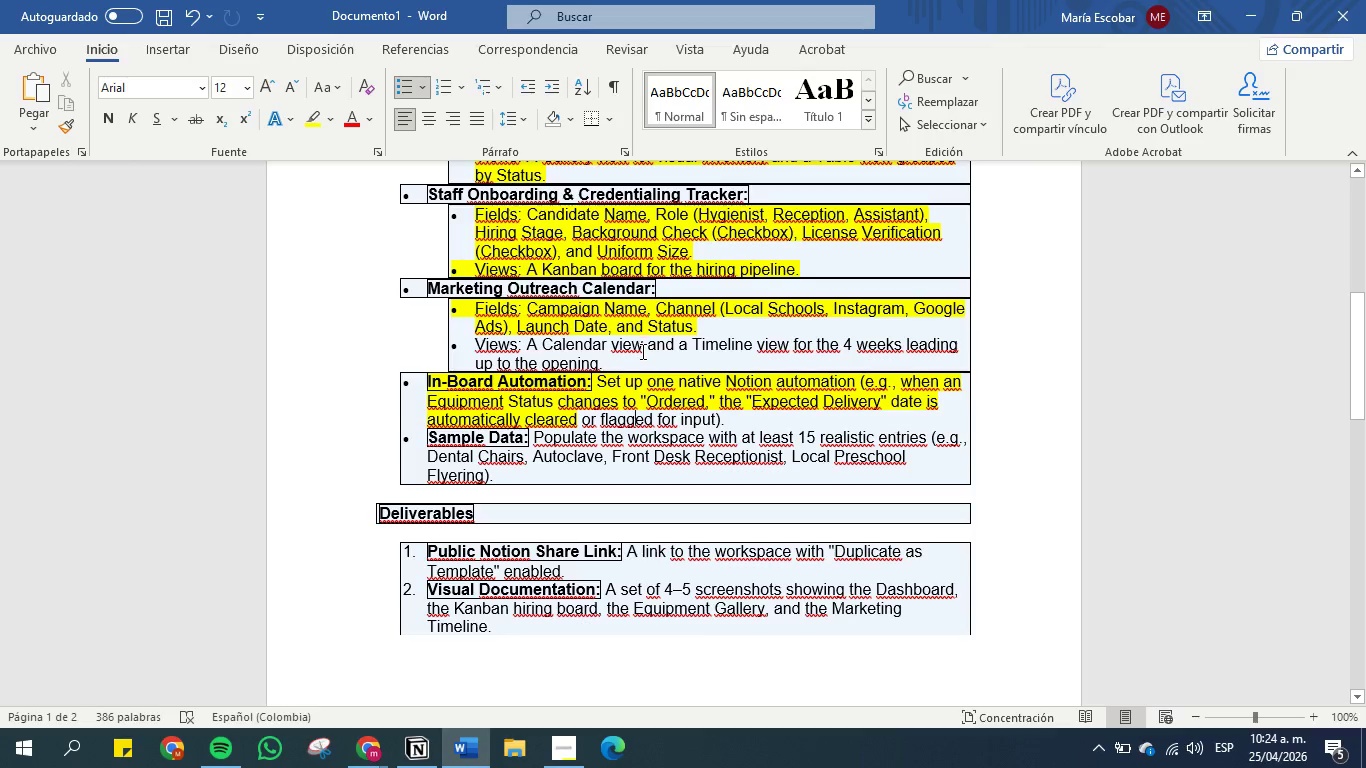 
left_click_drag(start_coordinate=[645, 348], to_coordinate=[477, 348])
 